 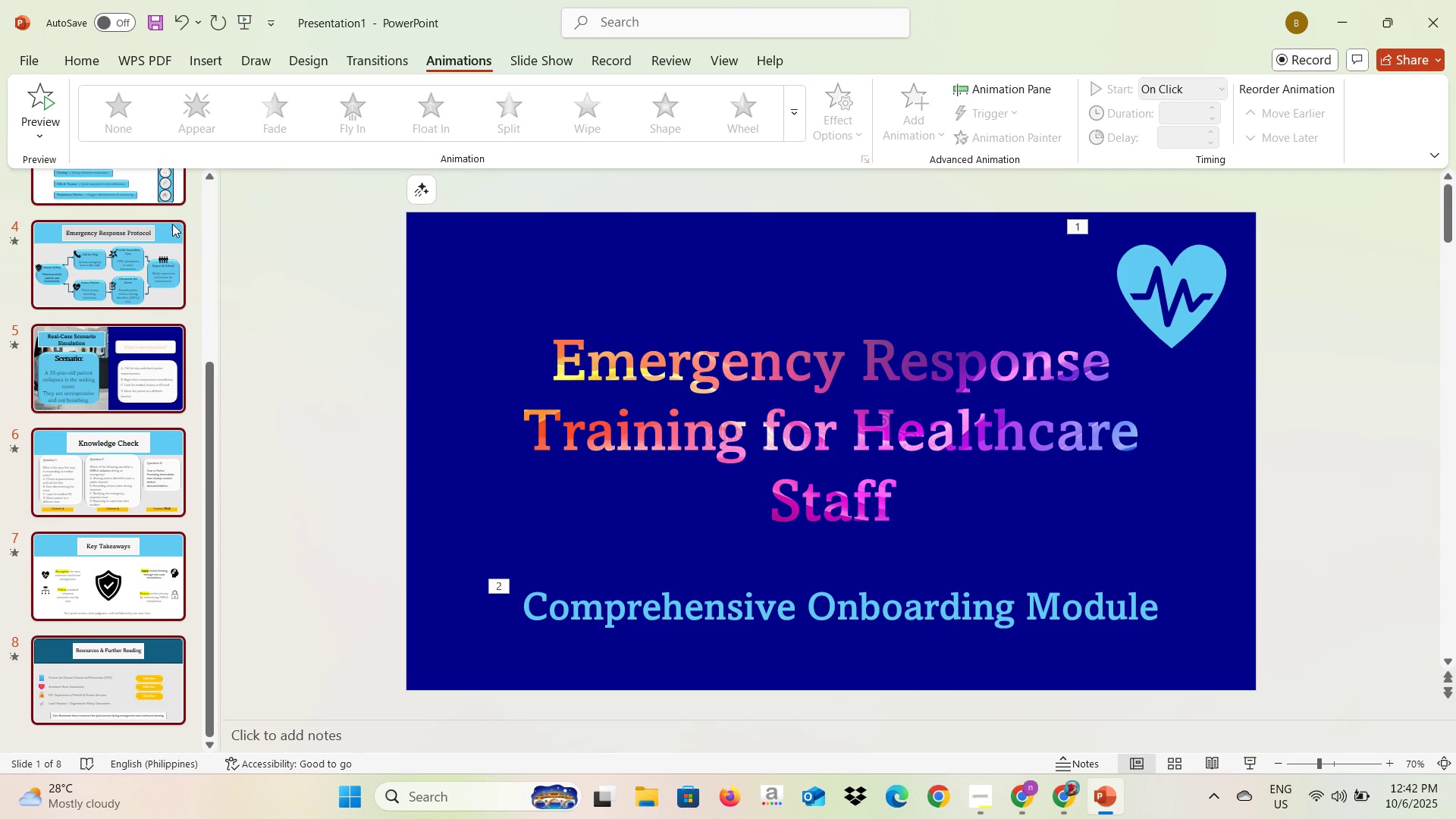 
left_click([369, 58])
 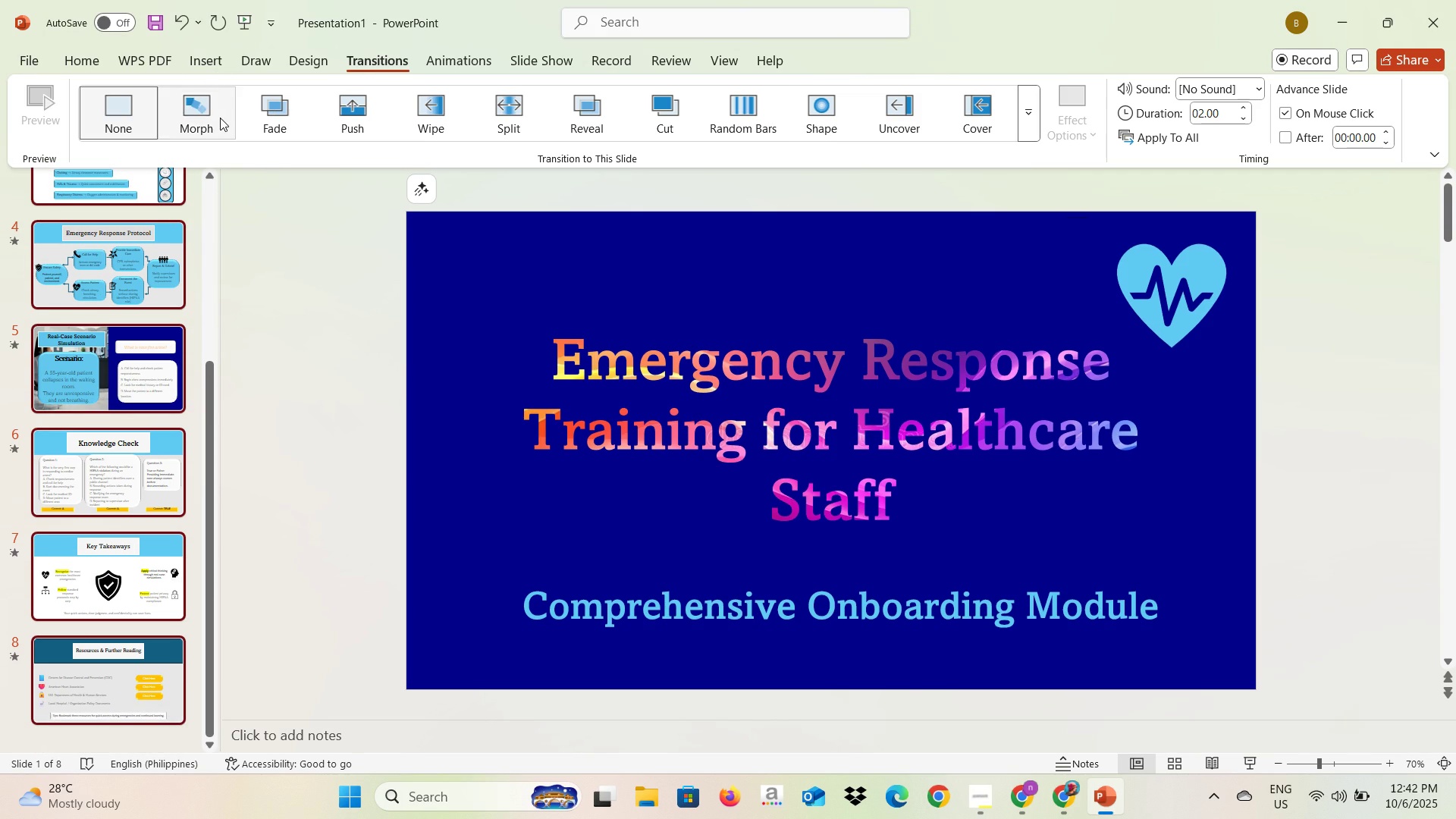 
left_click([218, 118])
 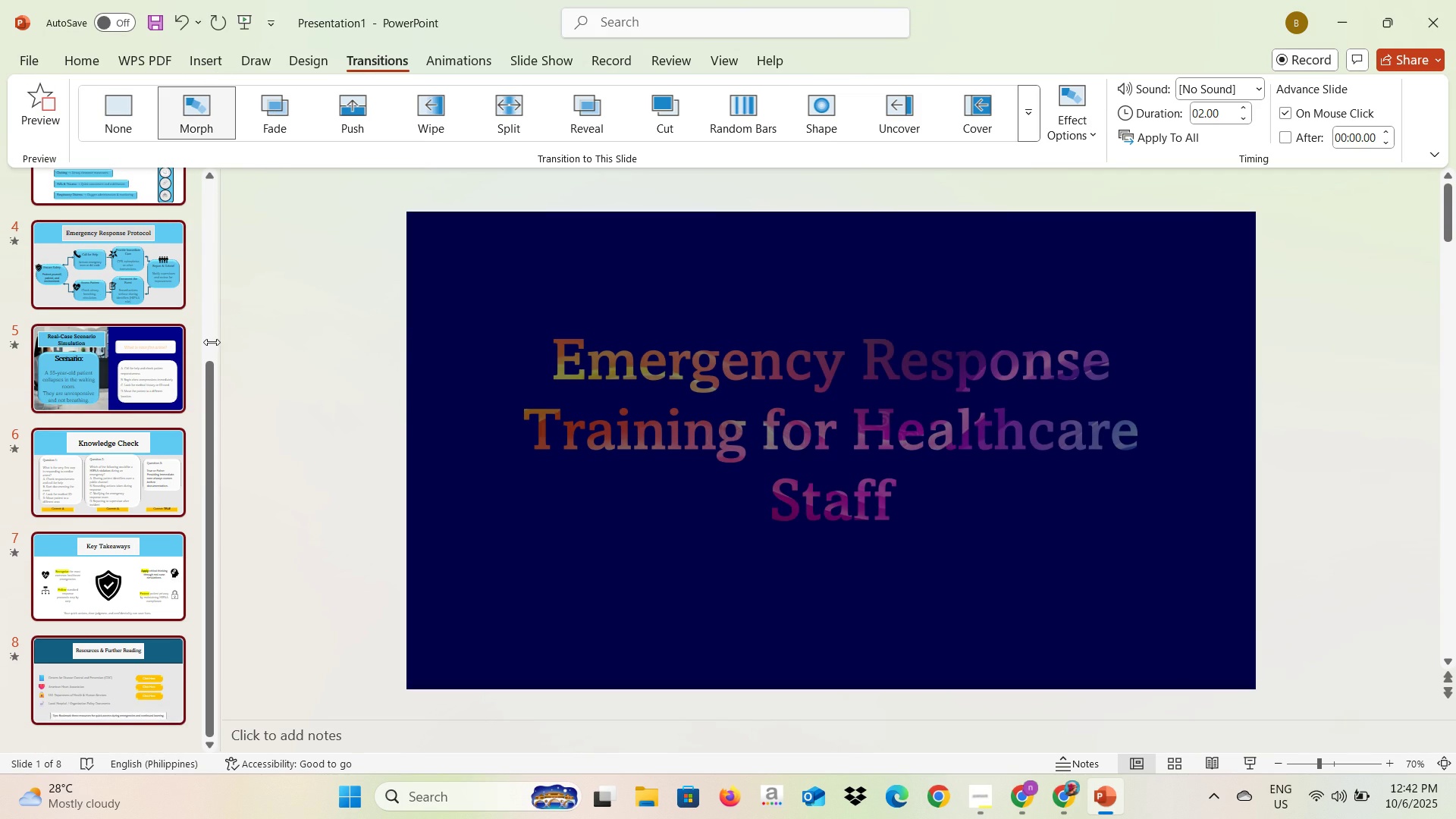 
scroll: coordinate [120, 267], scroll_direction: up, amount: 6.0
 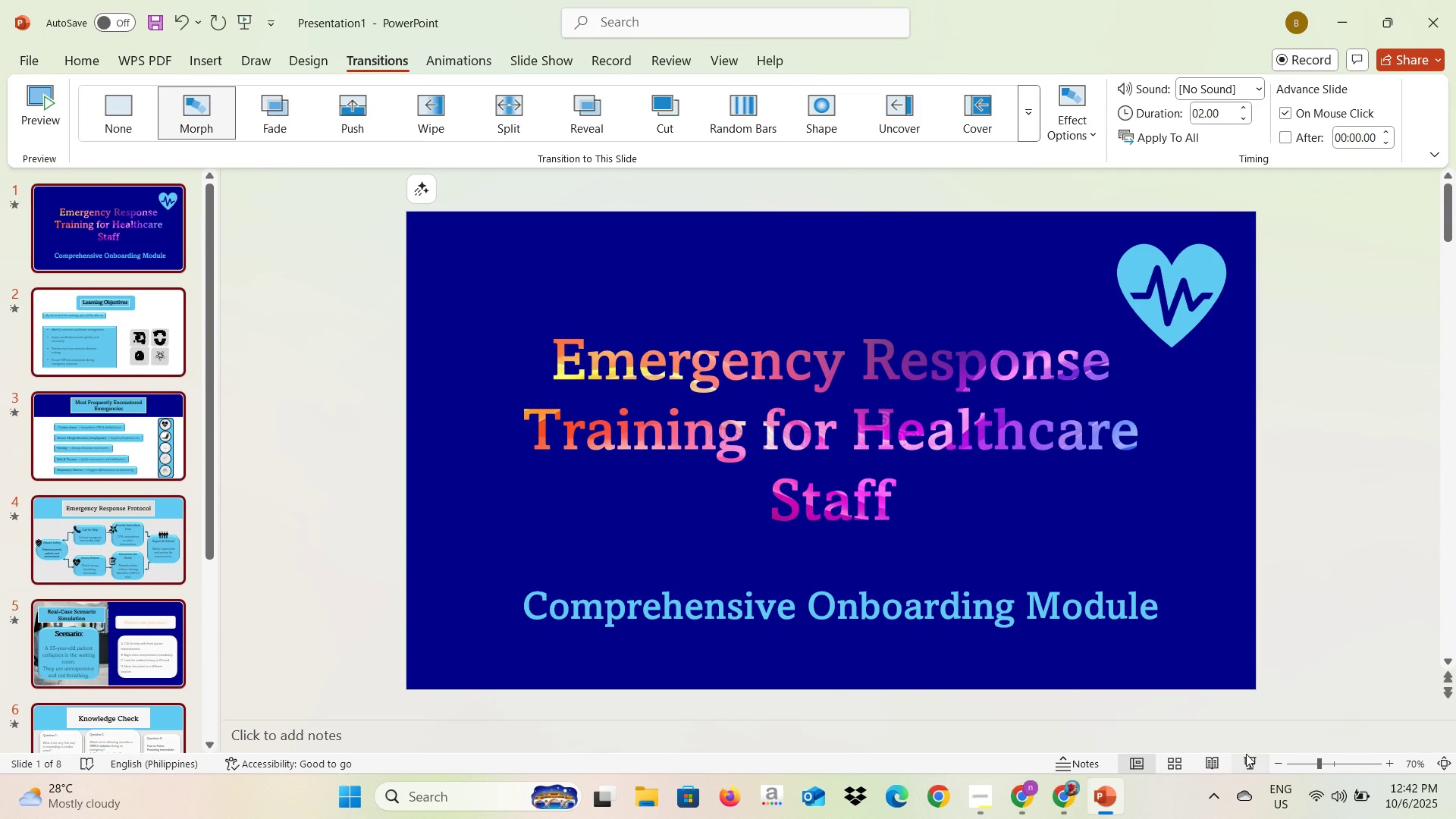 
left_click([1246, 754])
 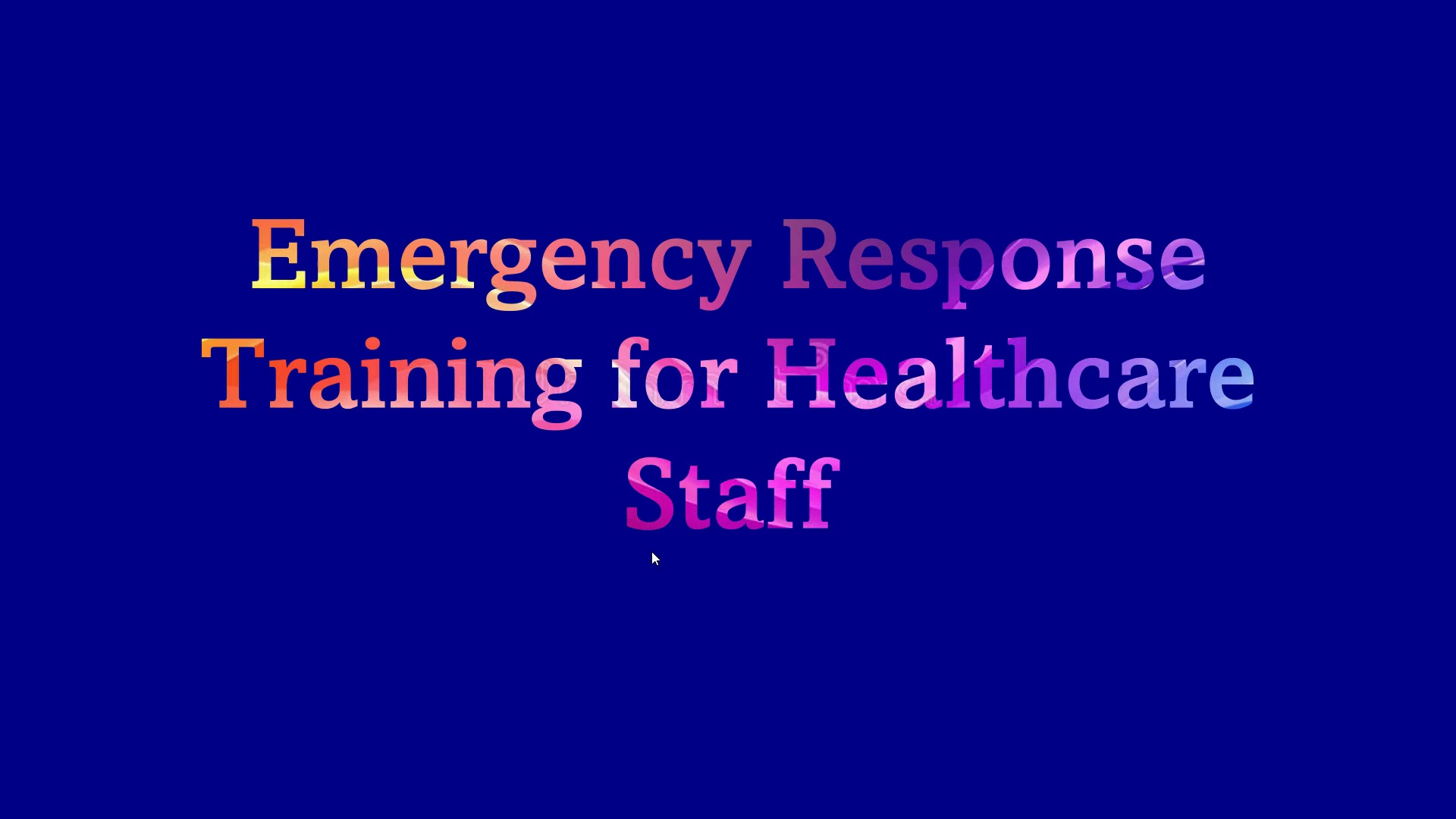 
key(ArrowRight)
 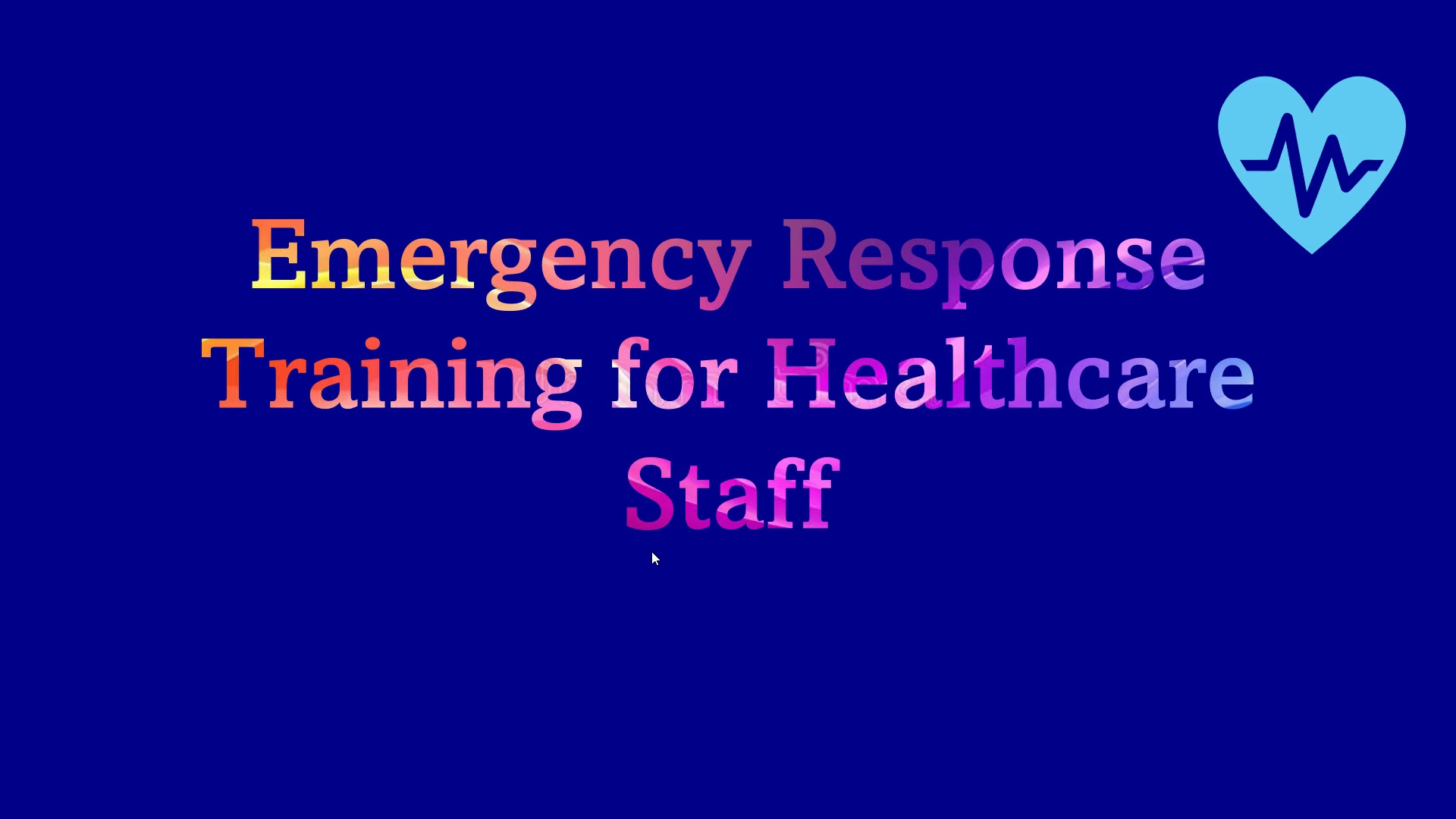 
key(ArrowRight)
 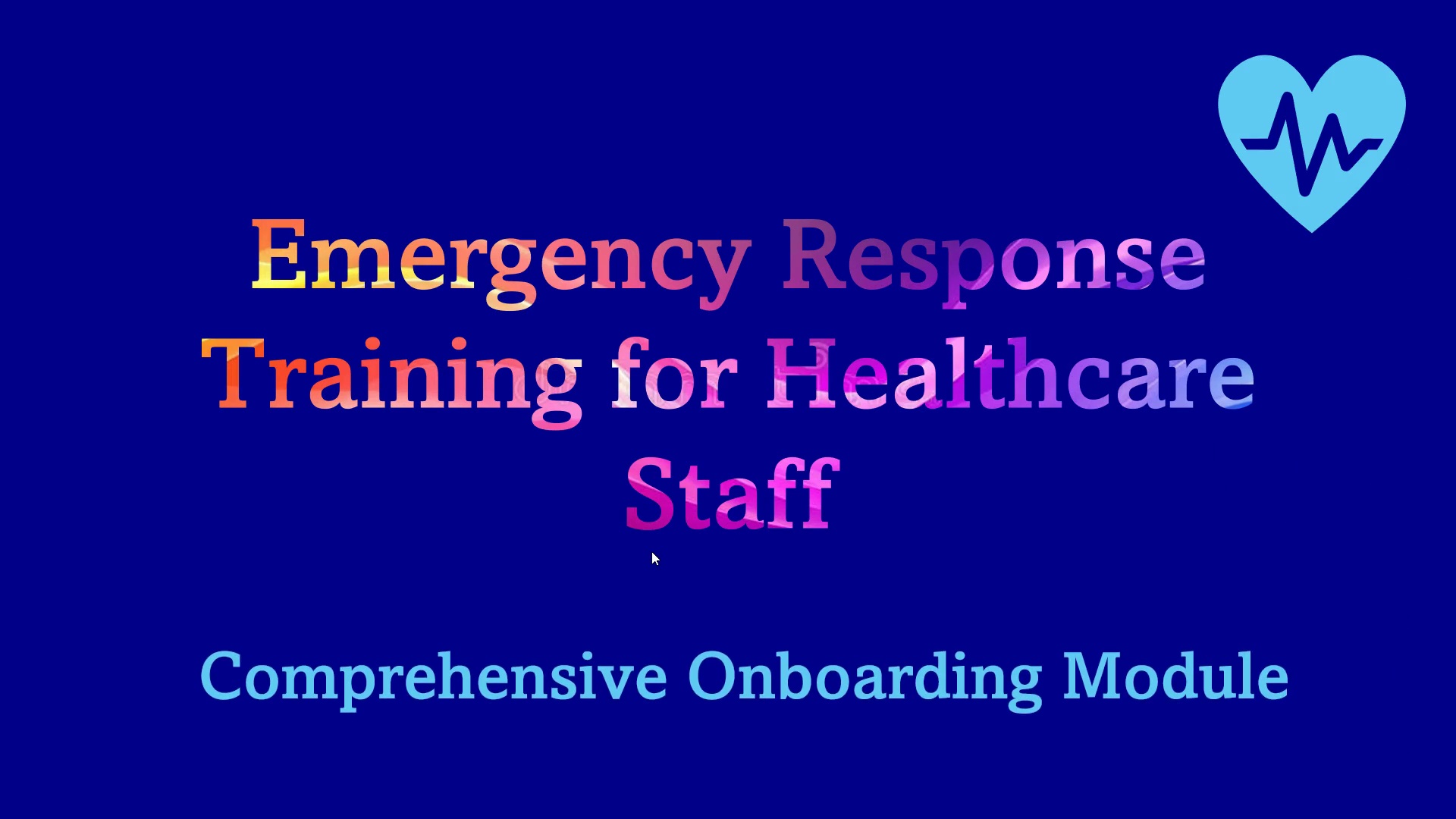 
key(ArrowRight)
 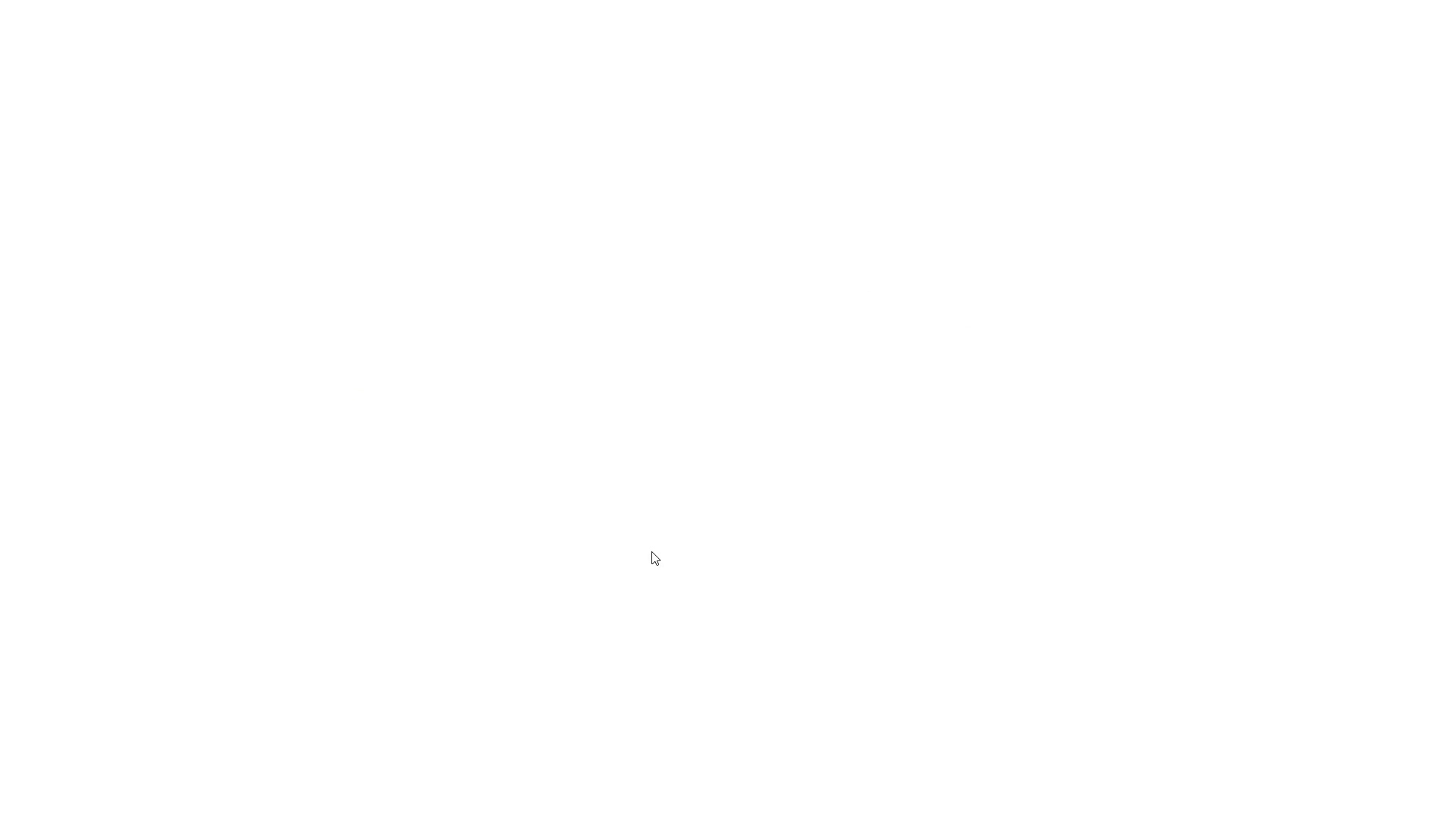 
key(ArrowRight)
 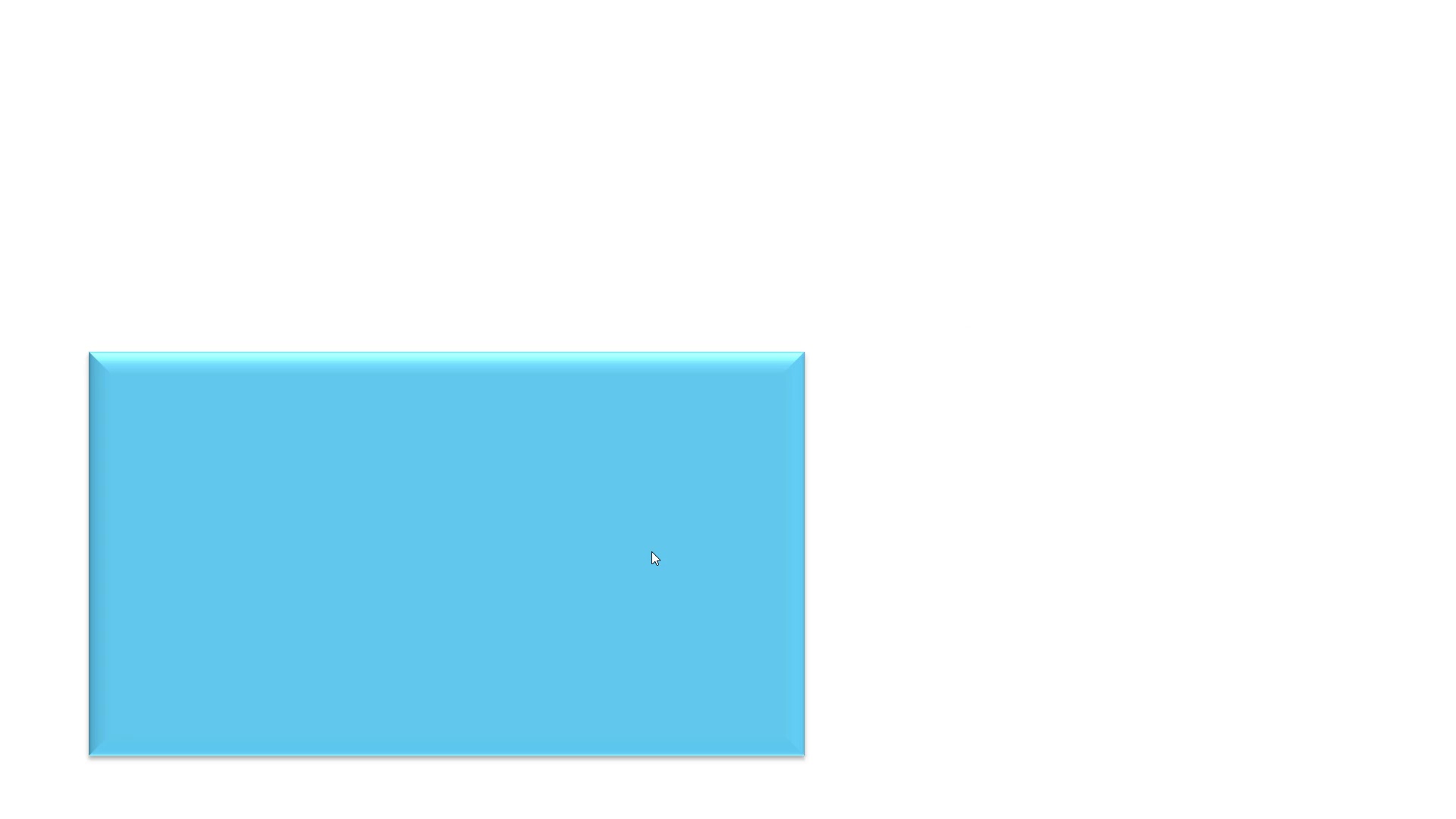 
key(ArrowRight)
 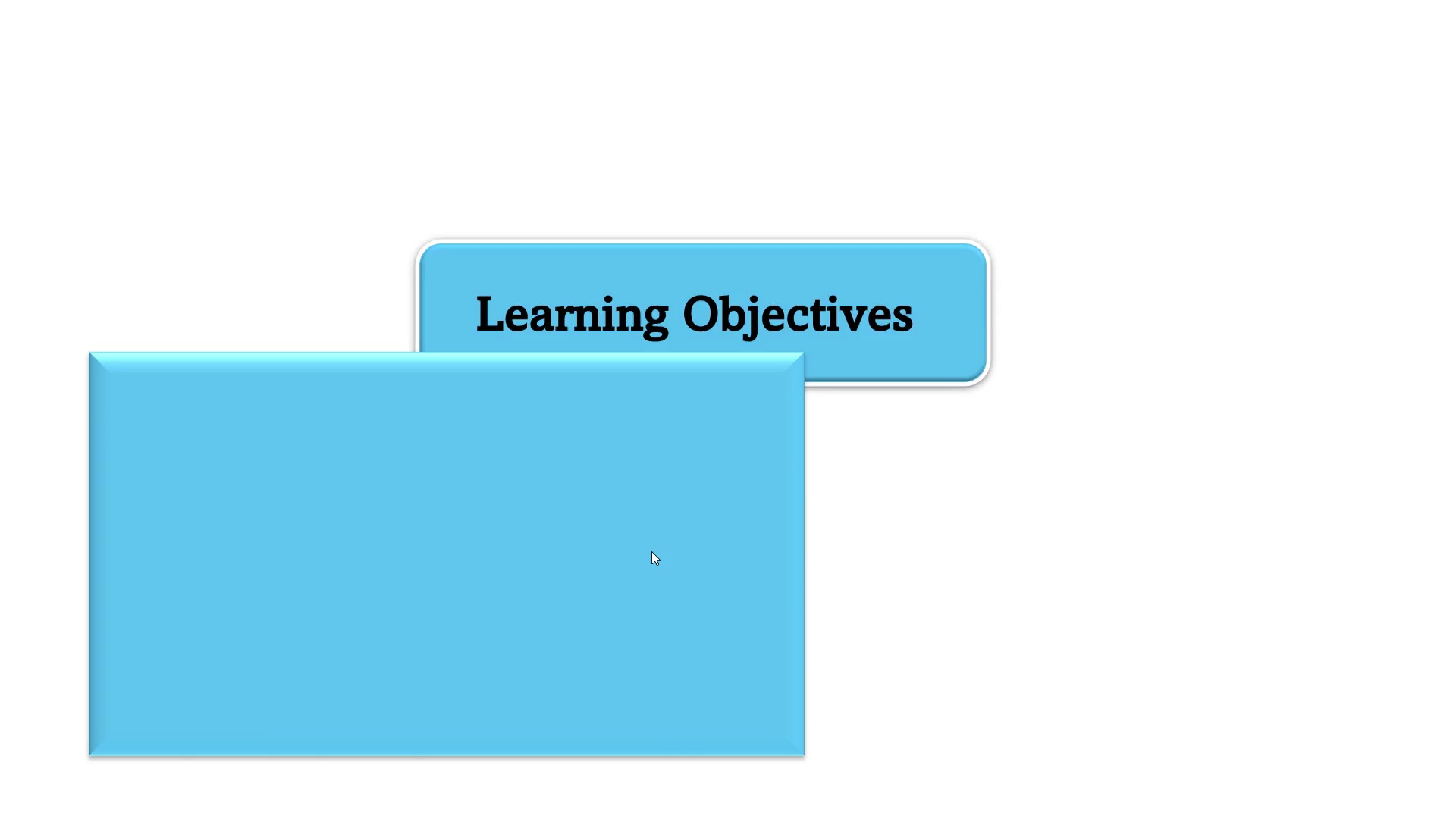 
key(ArrowRight)
 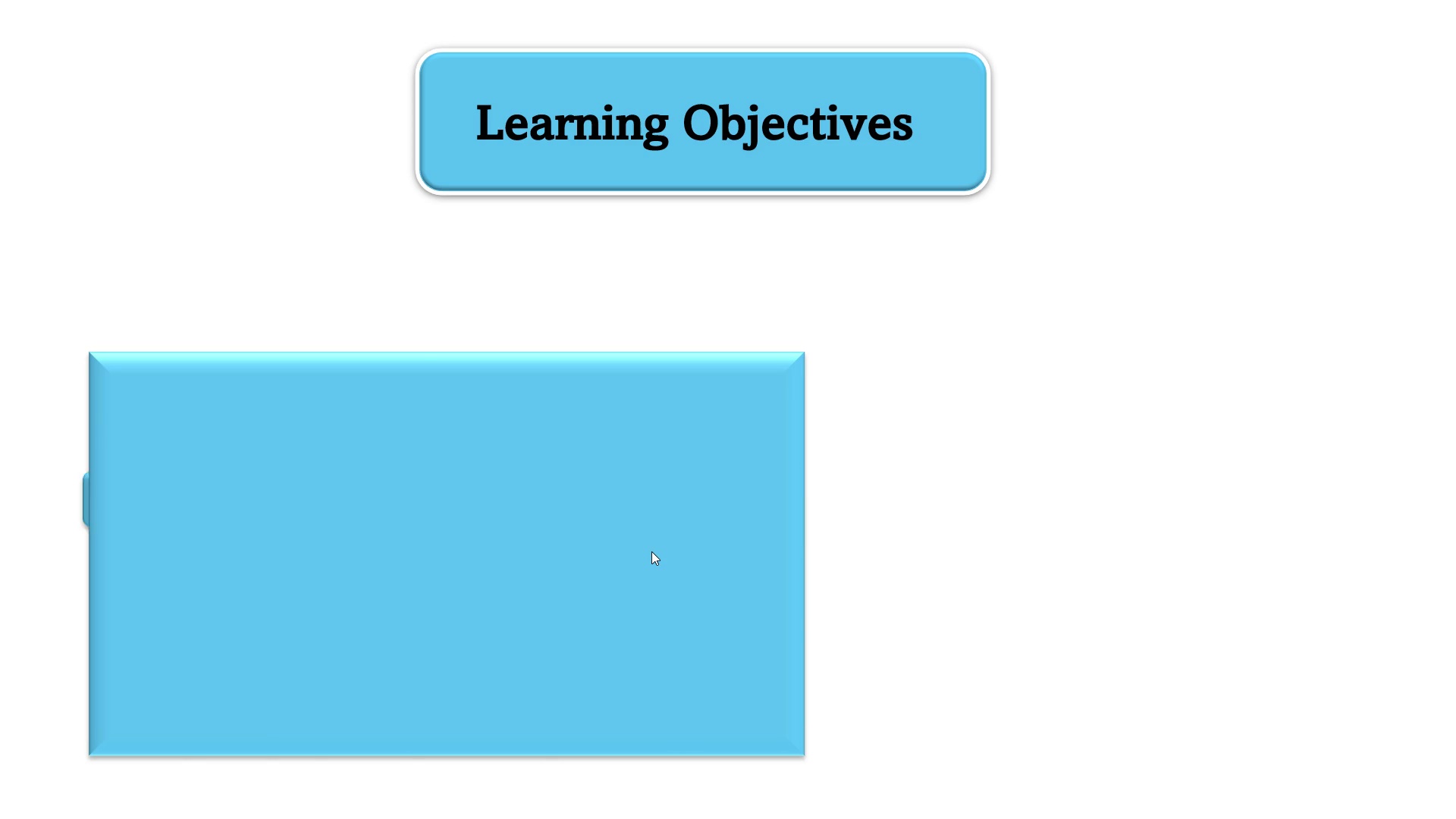 
key(ArrowRight)
 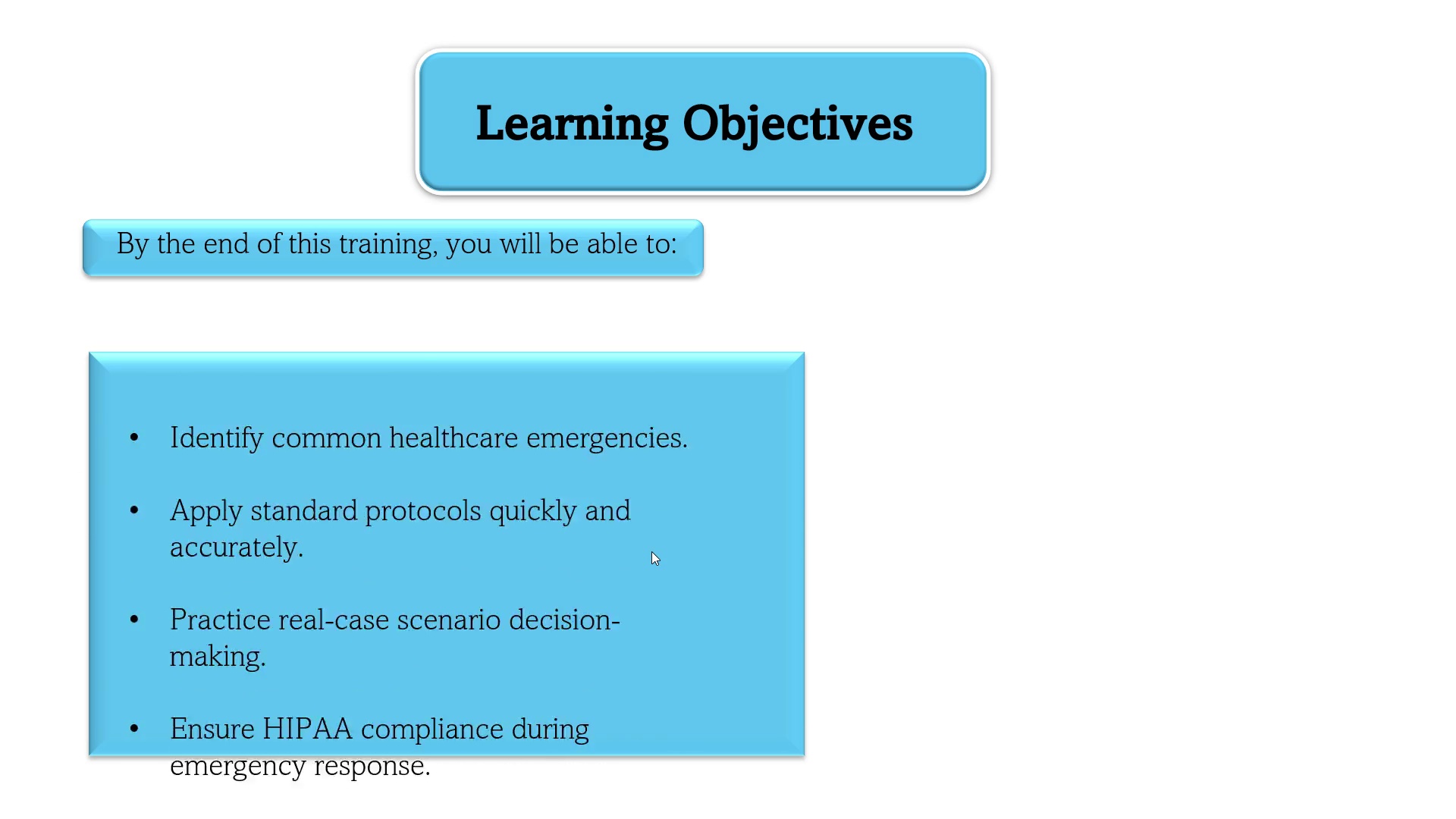 
key(ArrowRight)
 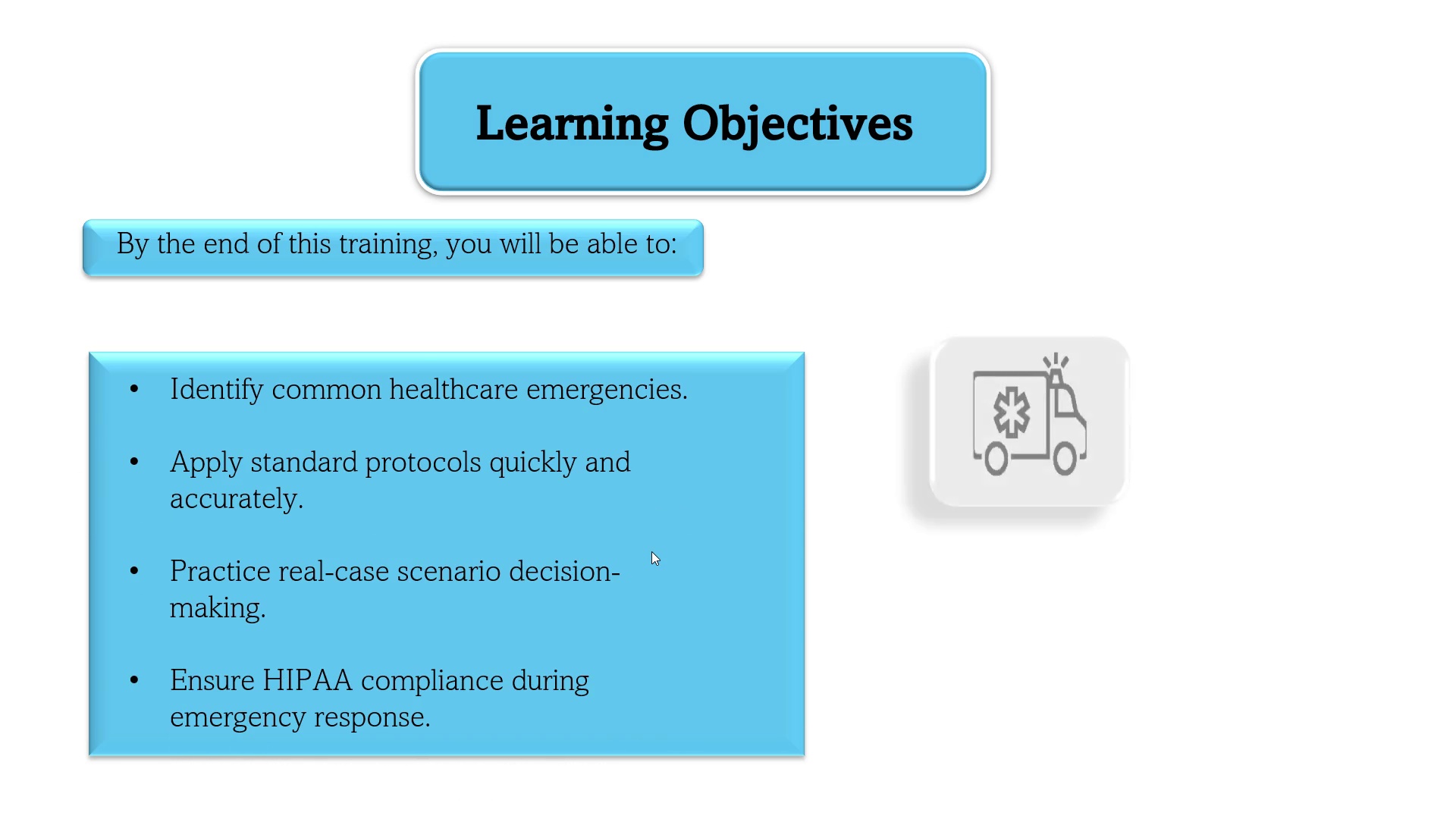 
key(ArrowRight)
 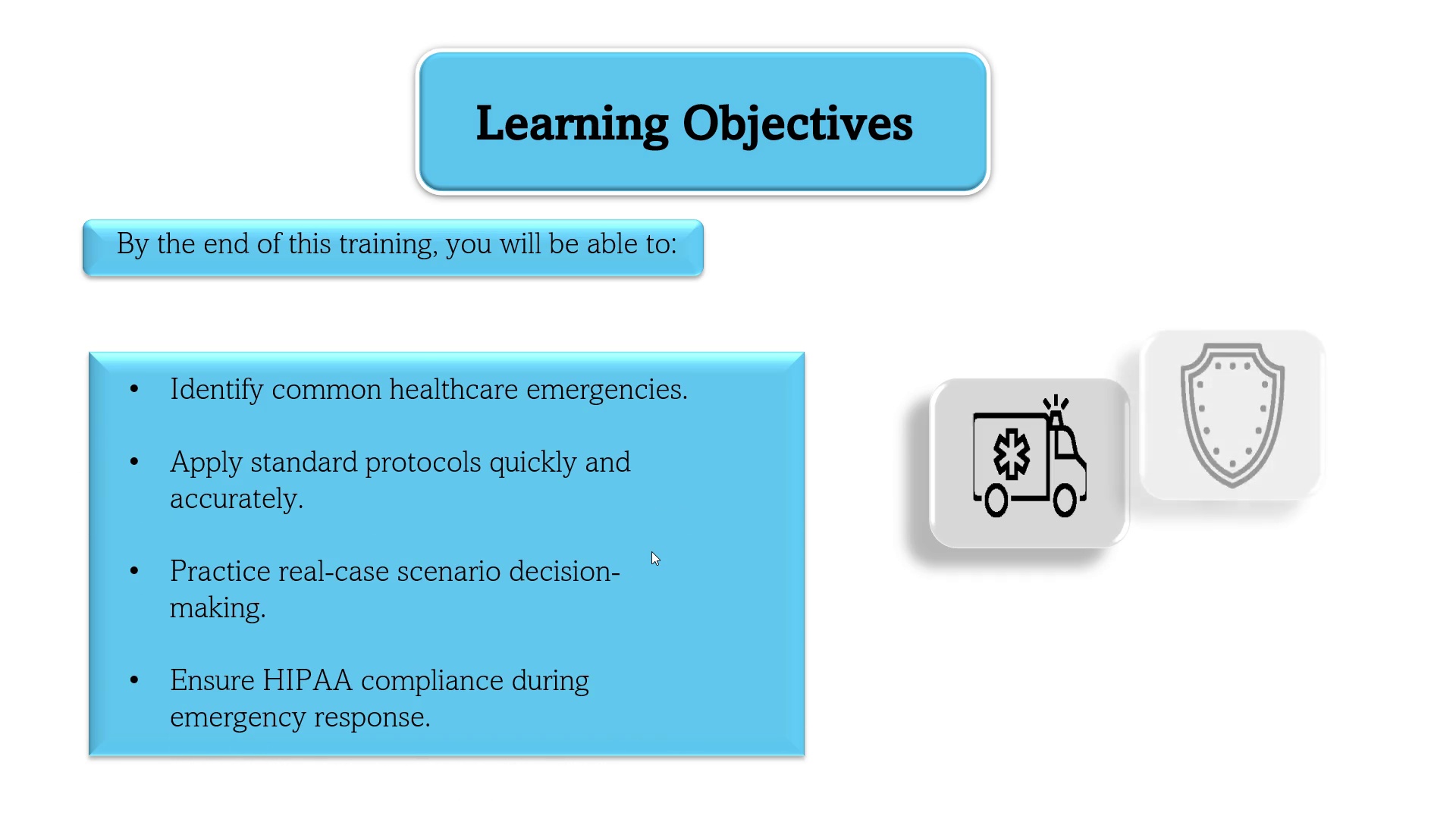 
key(ArrowRight)
 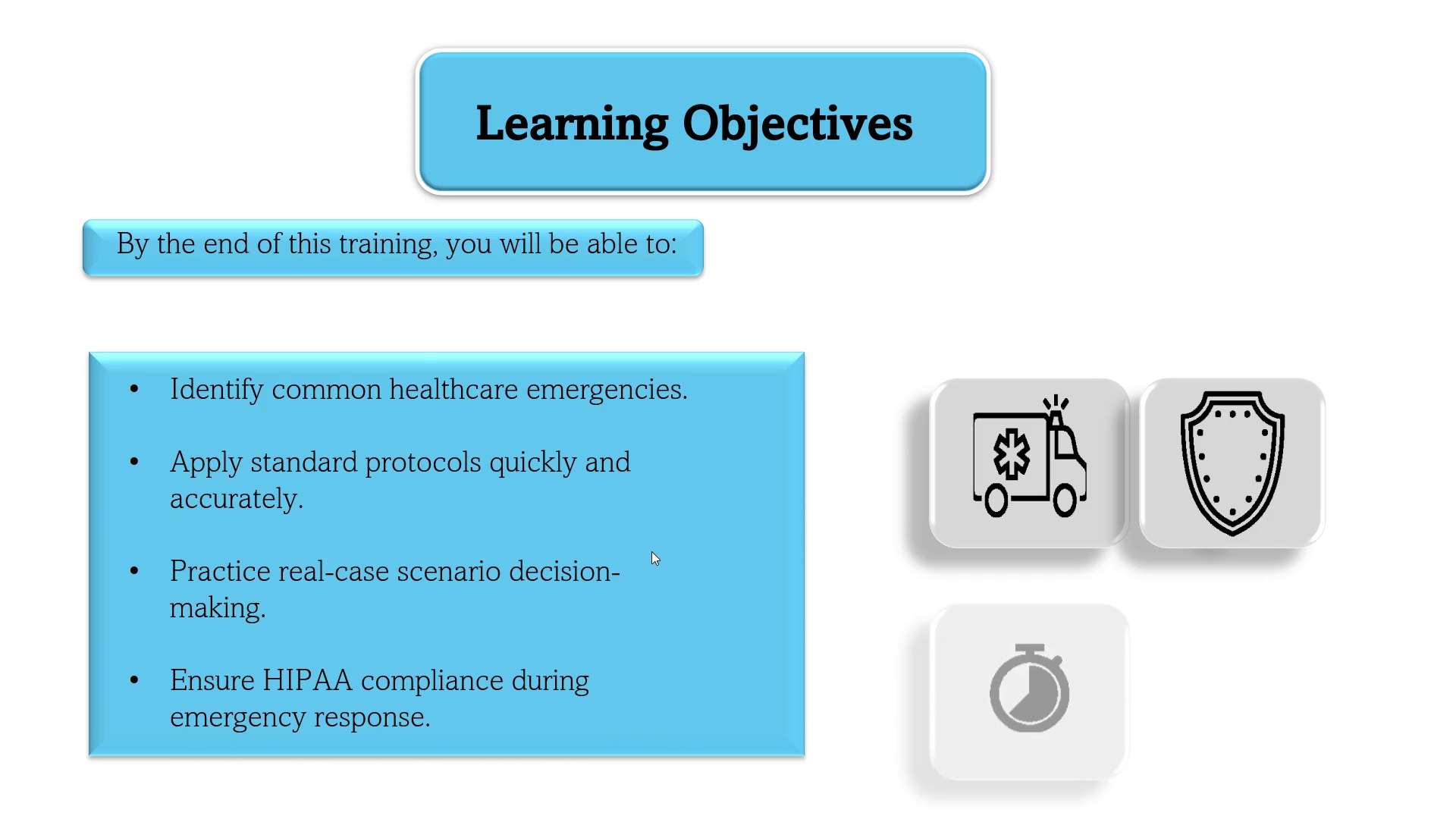 
key(ArrowRight)
 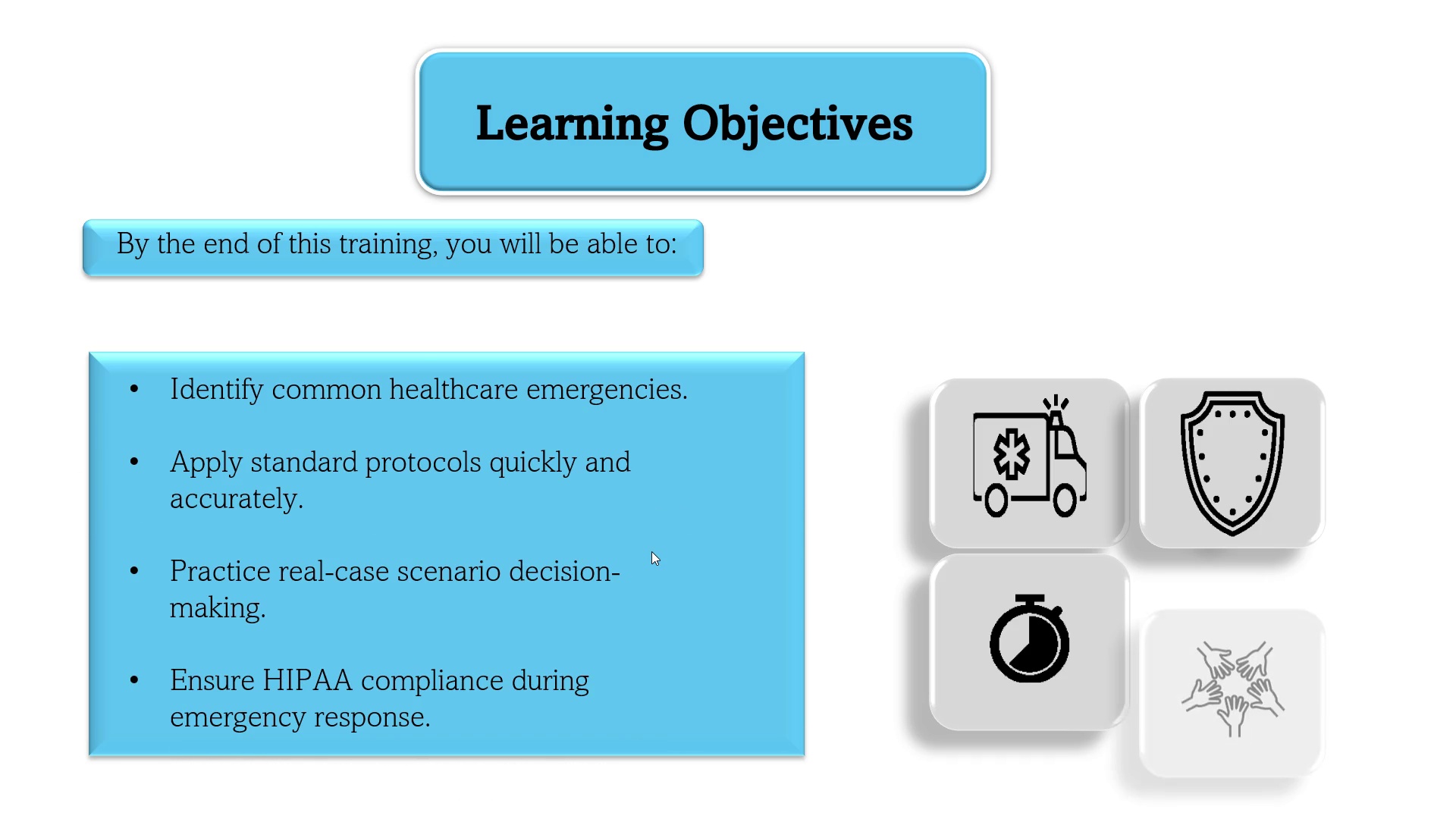 
key(ArrowRight)
 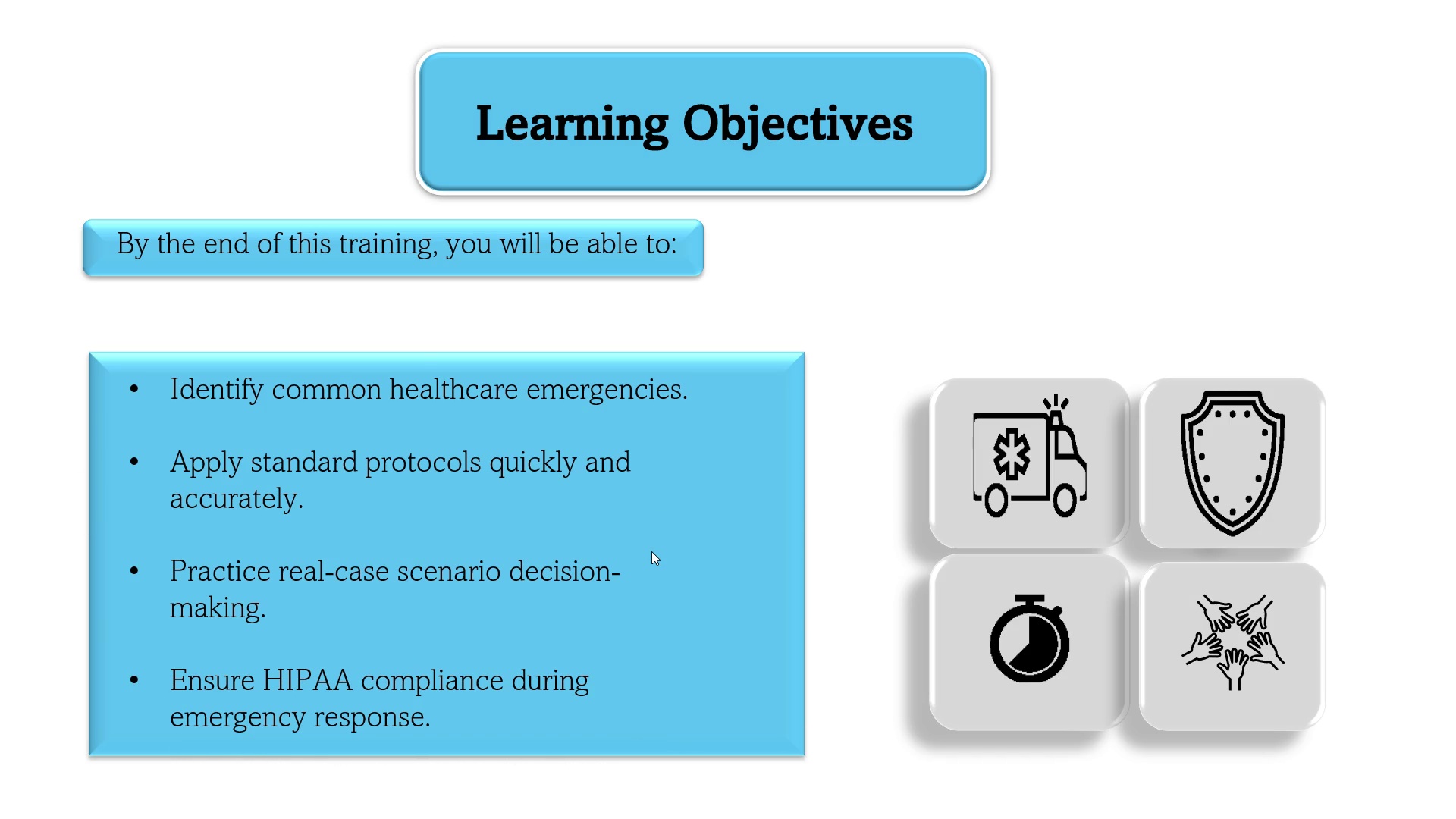 
key(ArrowRight)
 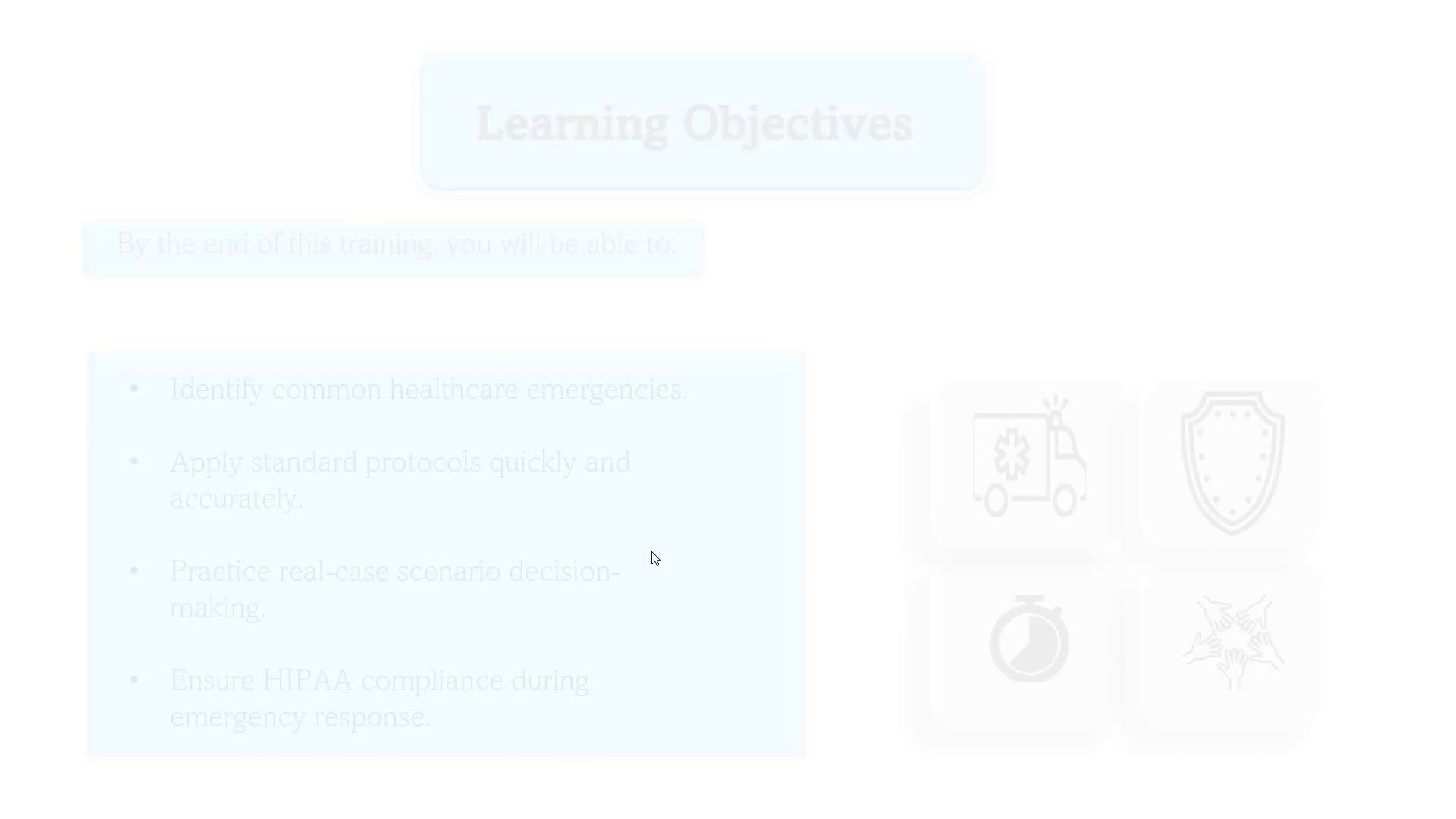 
key(ArrowRight)
 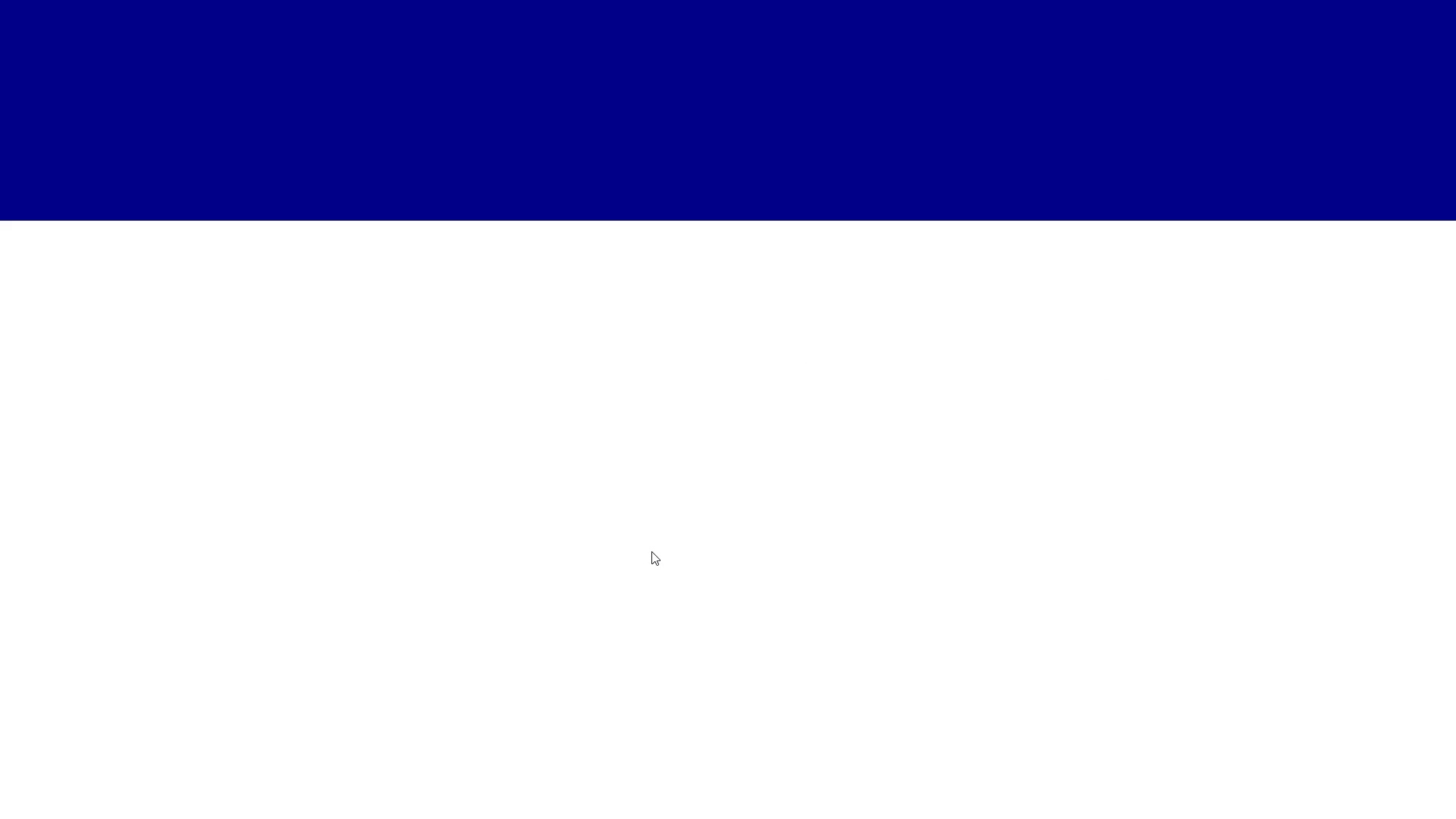 
key(ArrowRight)
 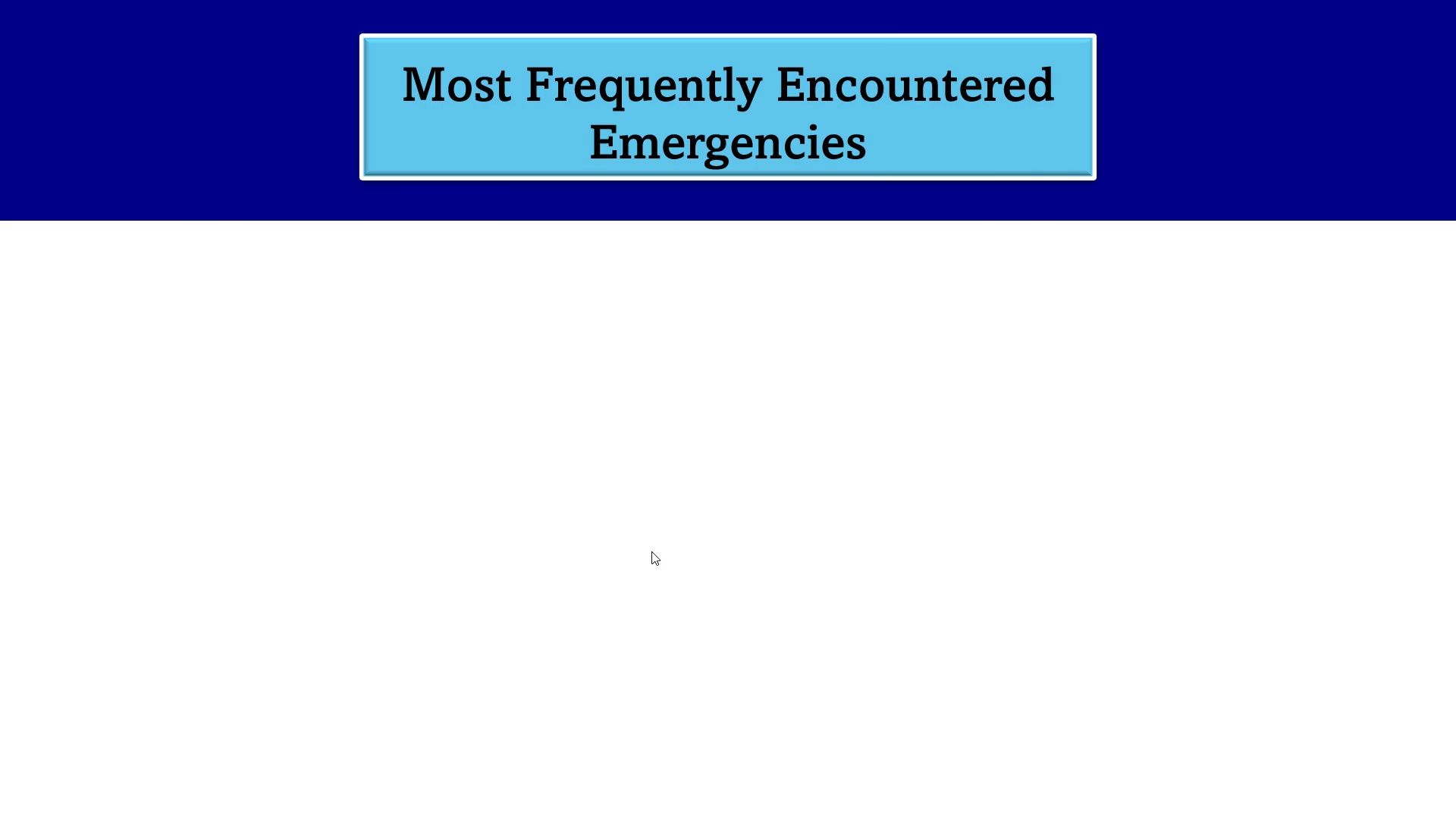 
key(ArrowRight)
 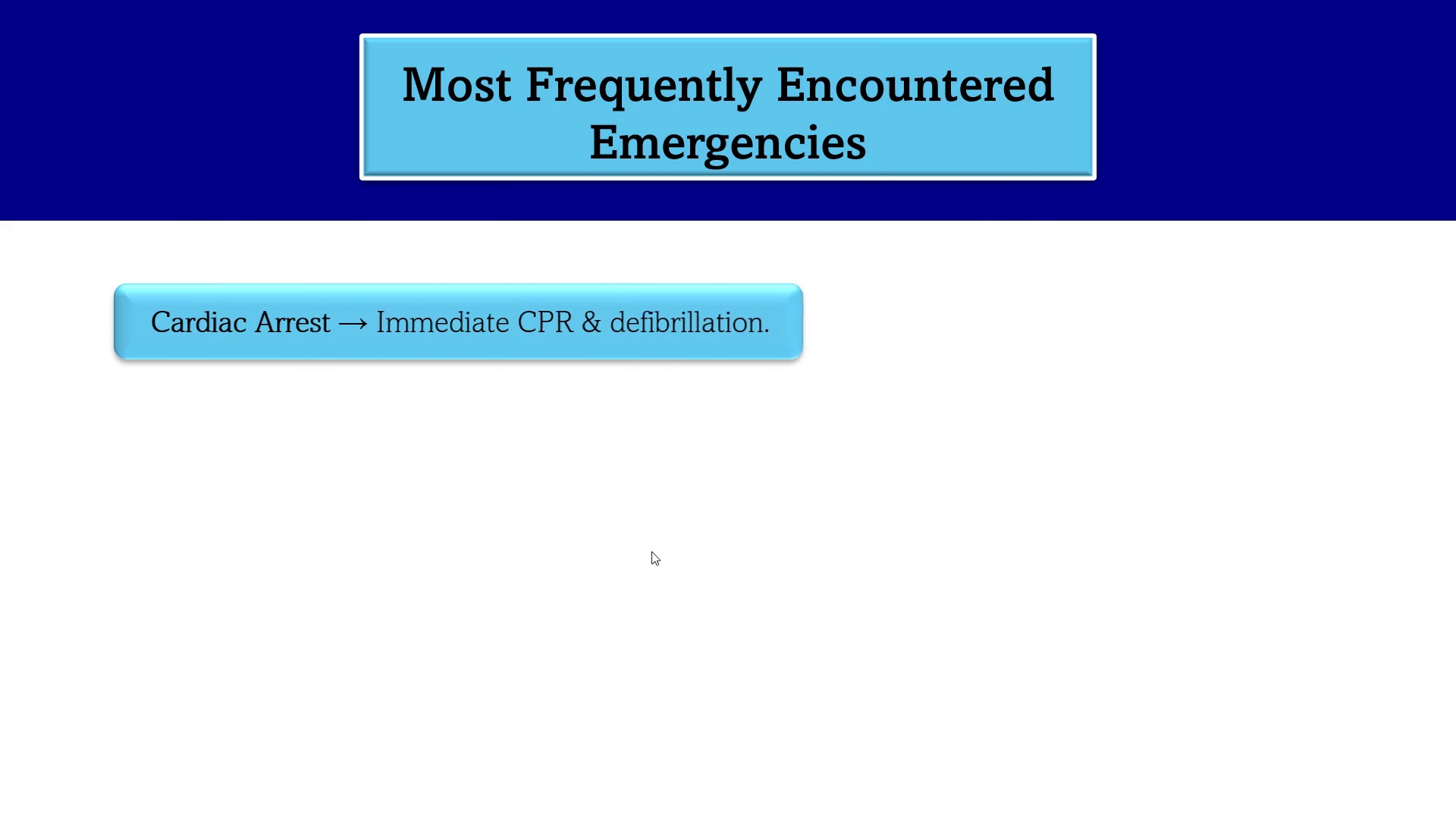 
key(ArrowRight)
 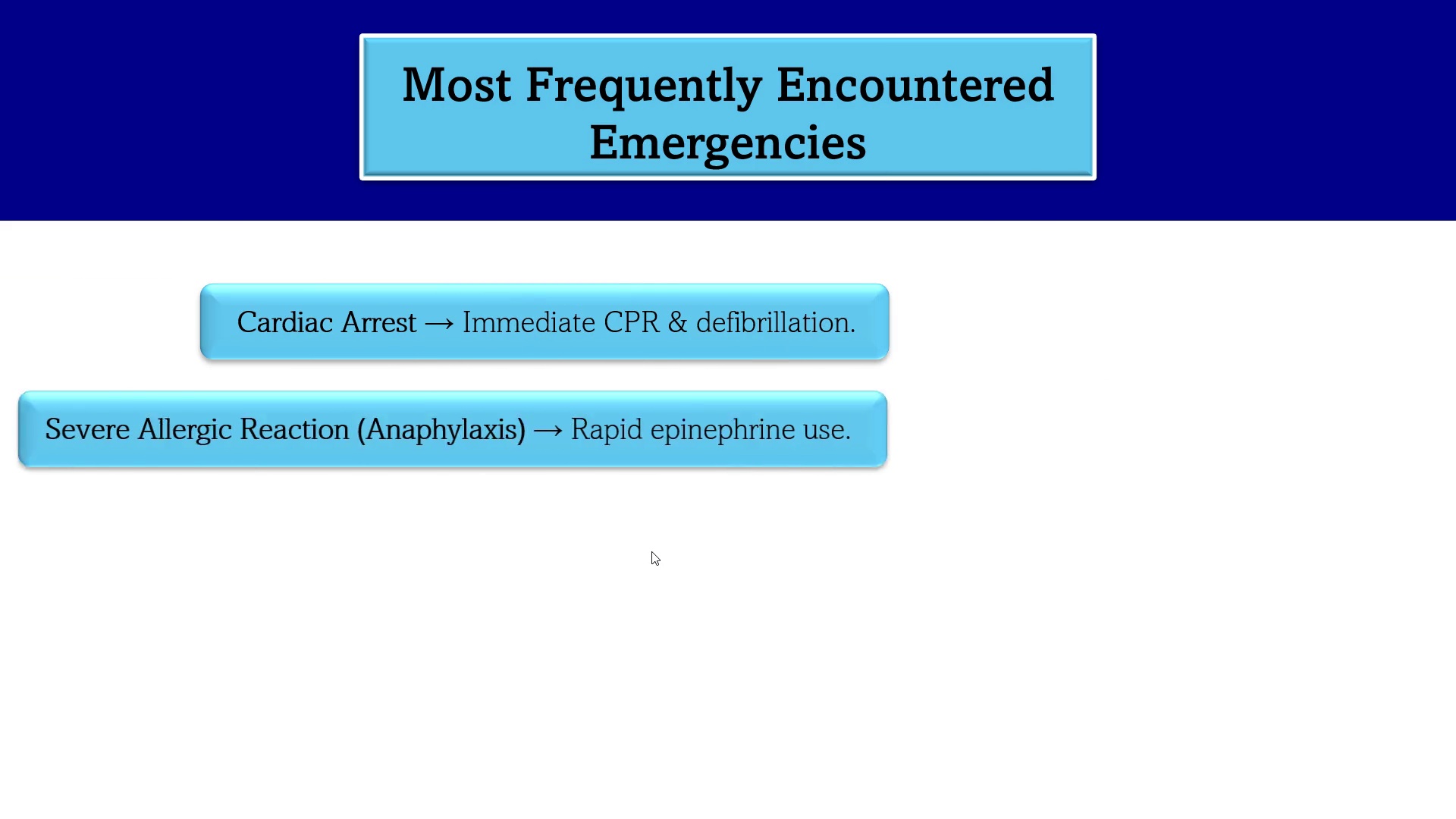 
key(ArrowRight)
 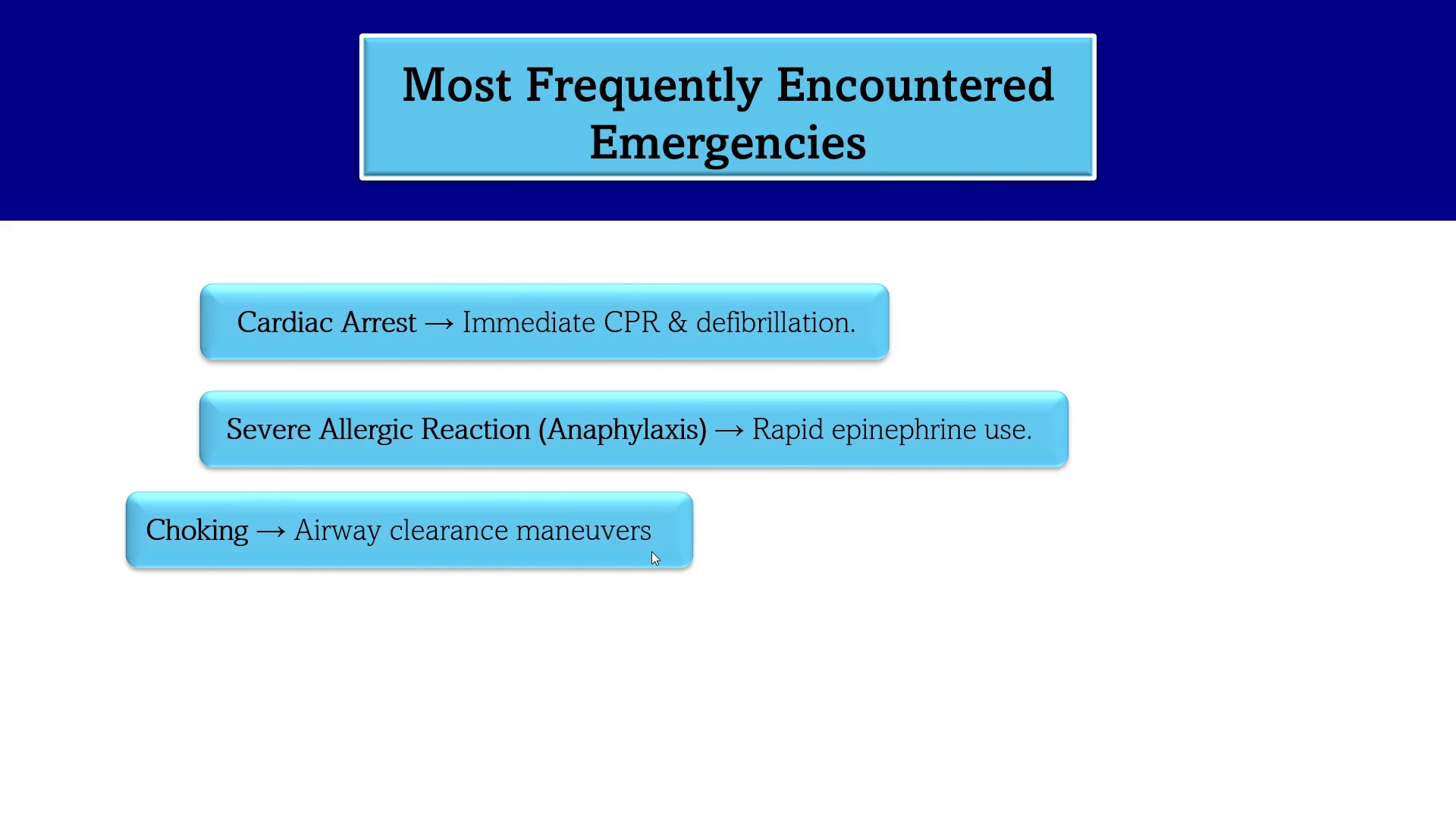 
key(ArrowRight)
 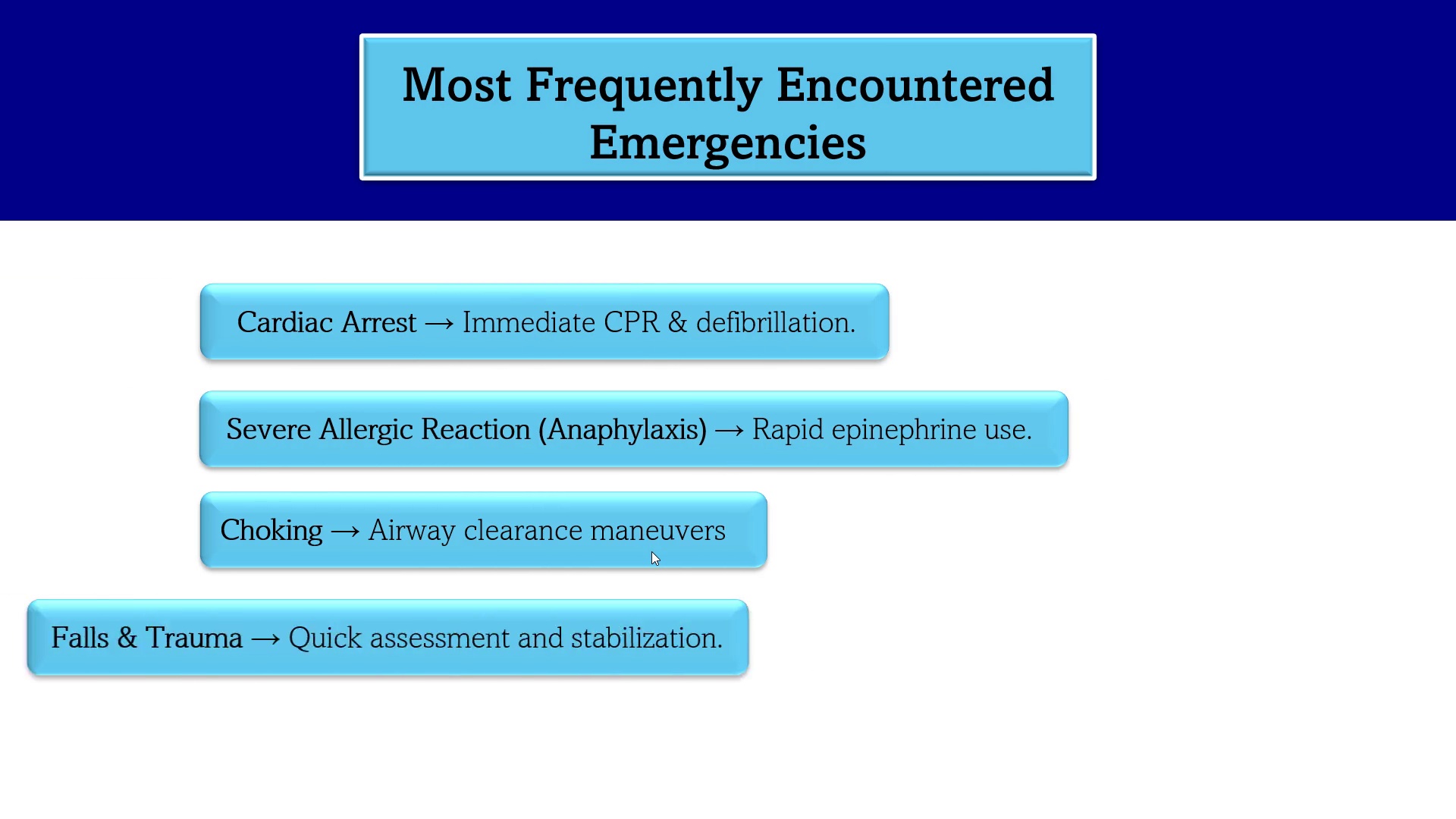 
key(ArrowRight)
 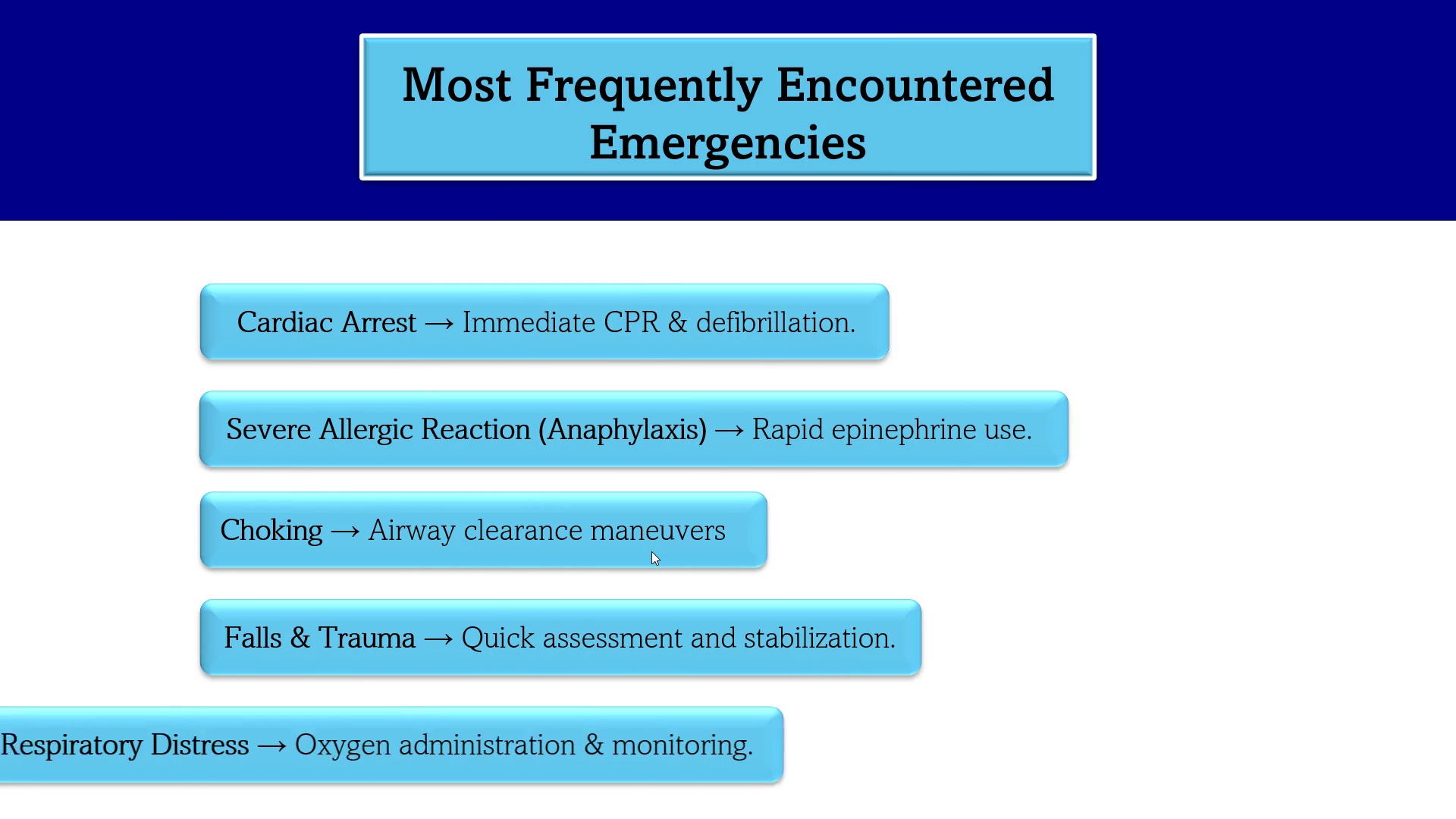 
key(ArrowRight)
 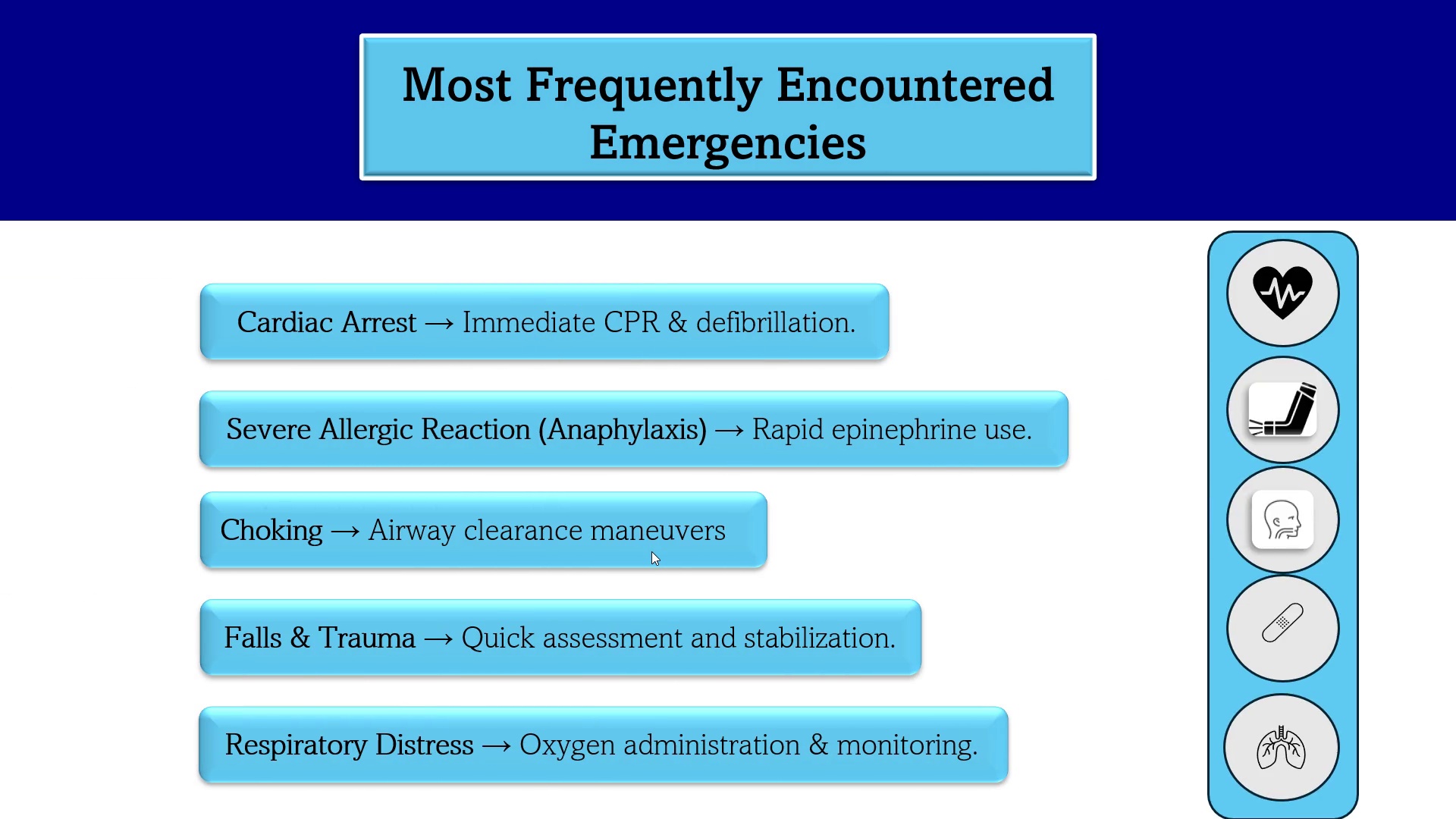 
key(ArrowRight)
 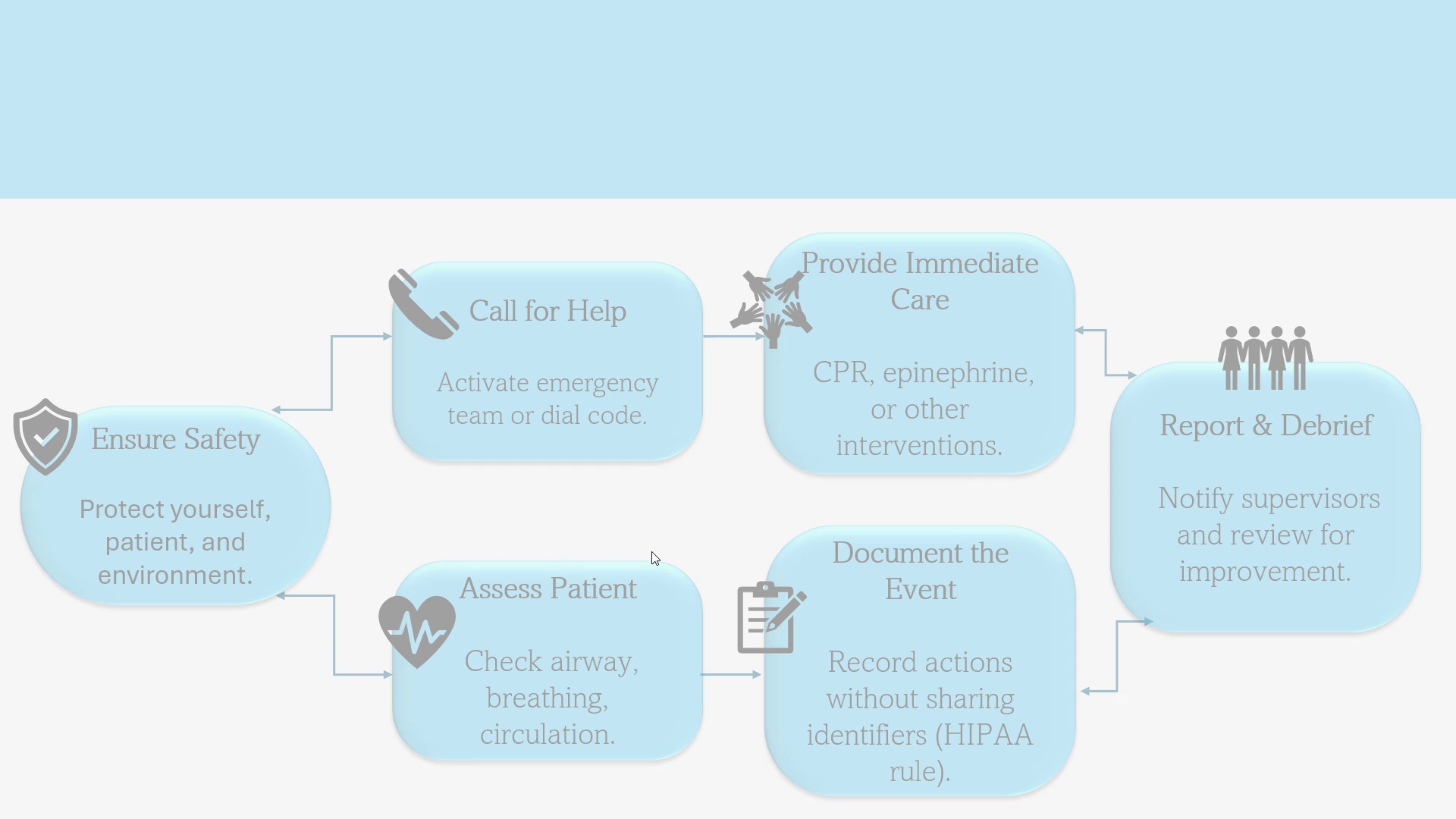 
key(ArrowRight)
 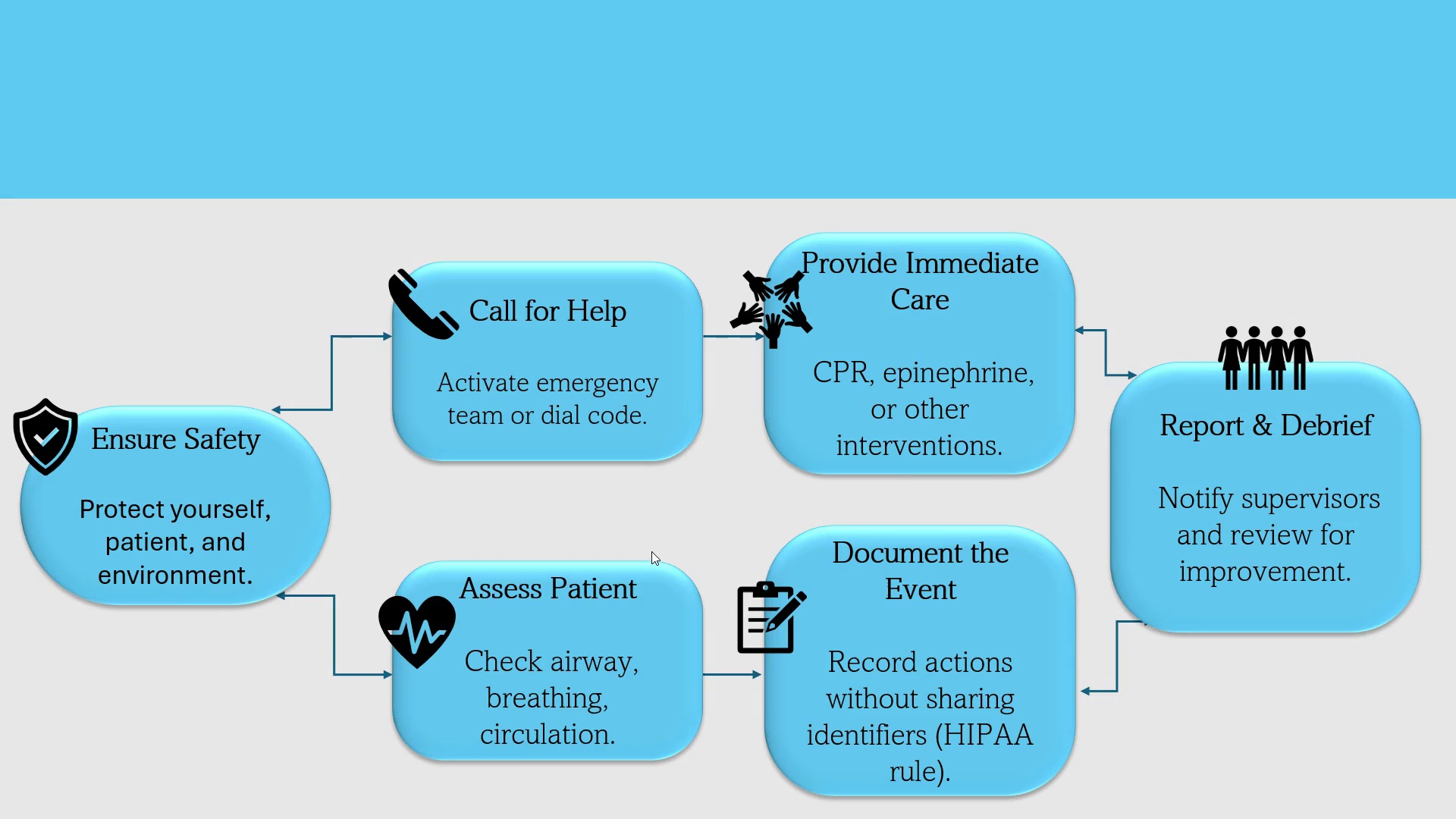 
key(ArrowRight)
 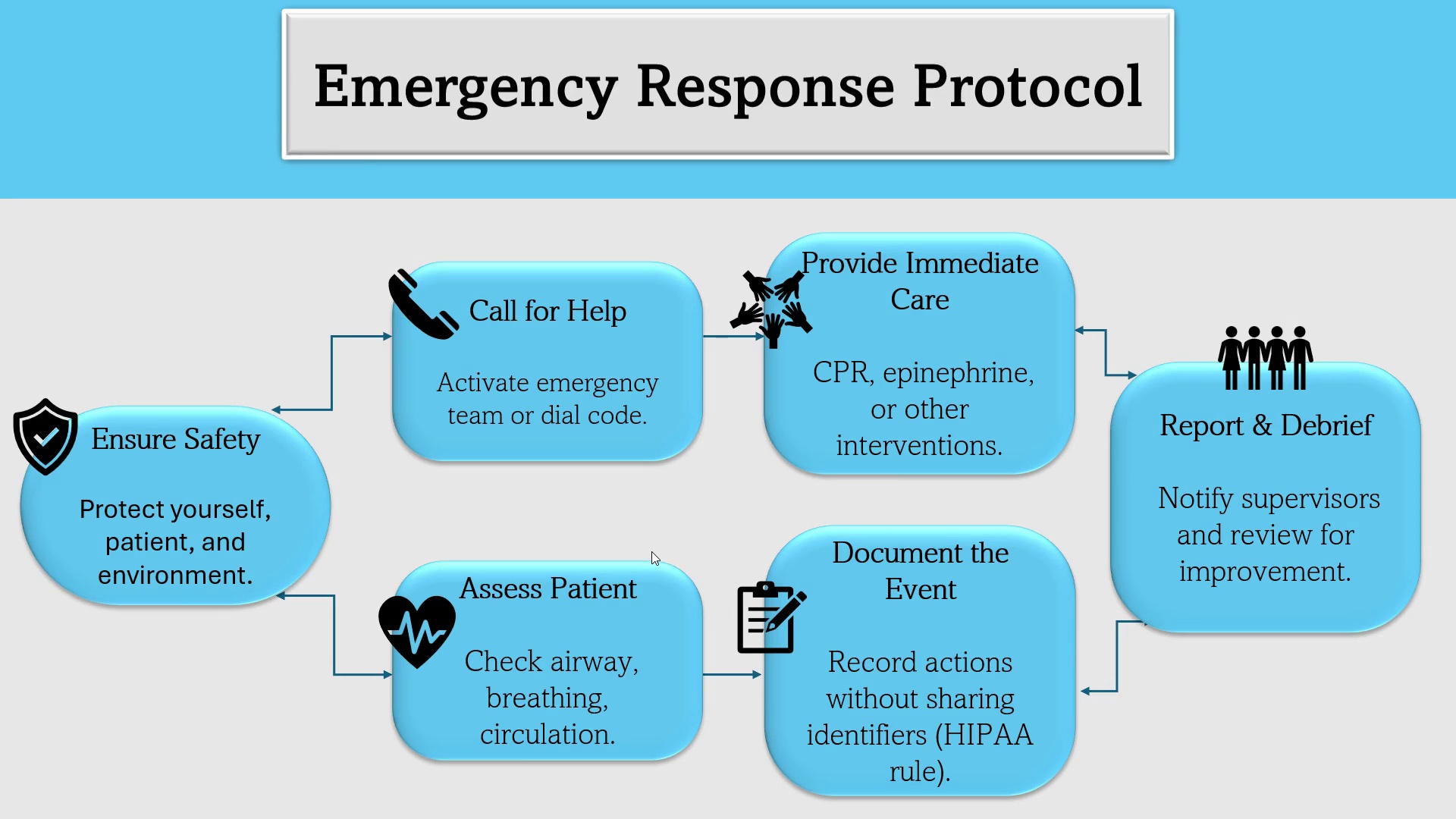 
key(ArrowRight)
 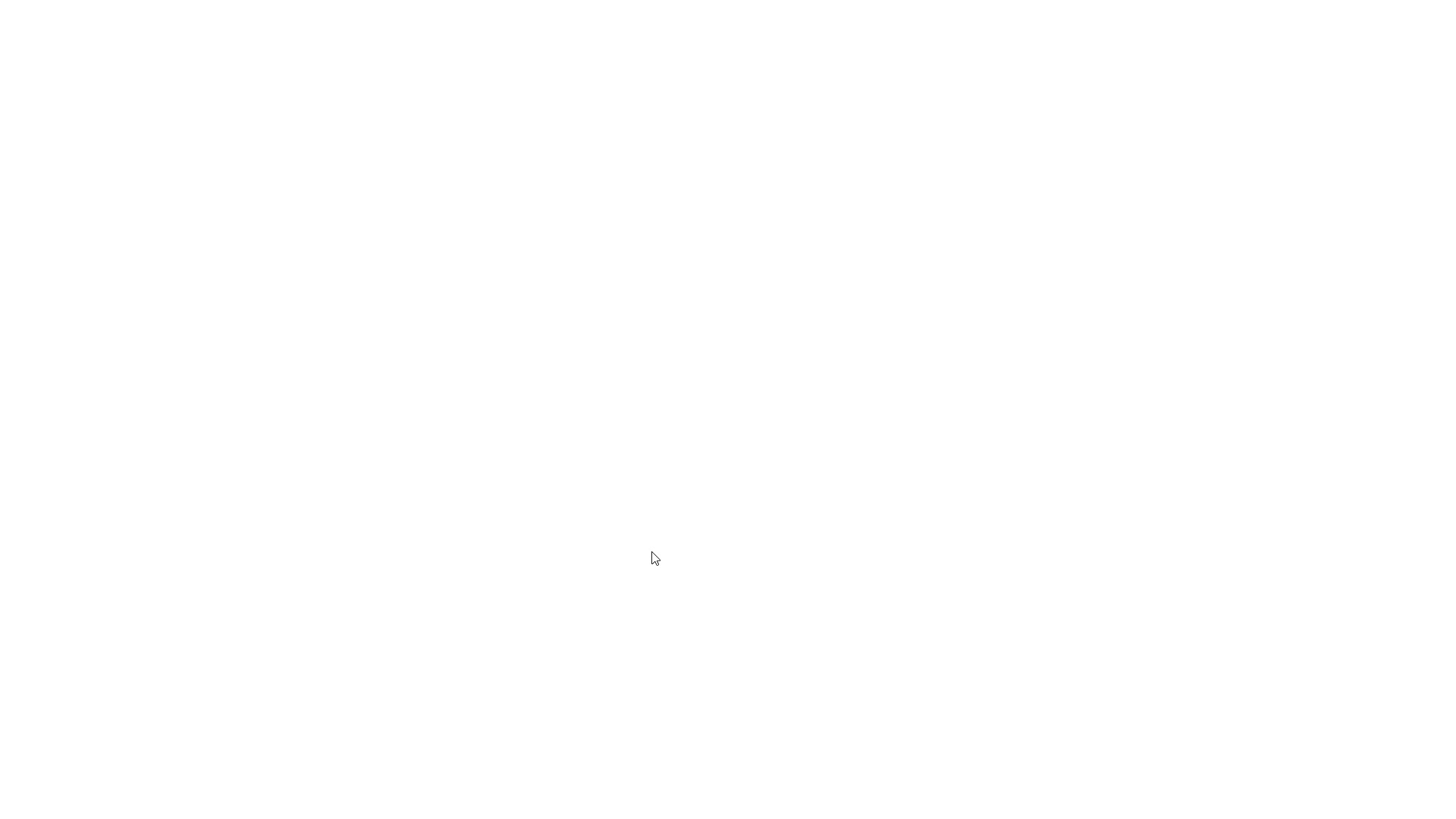 
key(ArrowRight)
 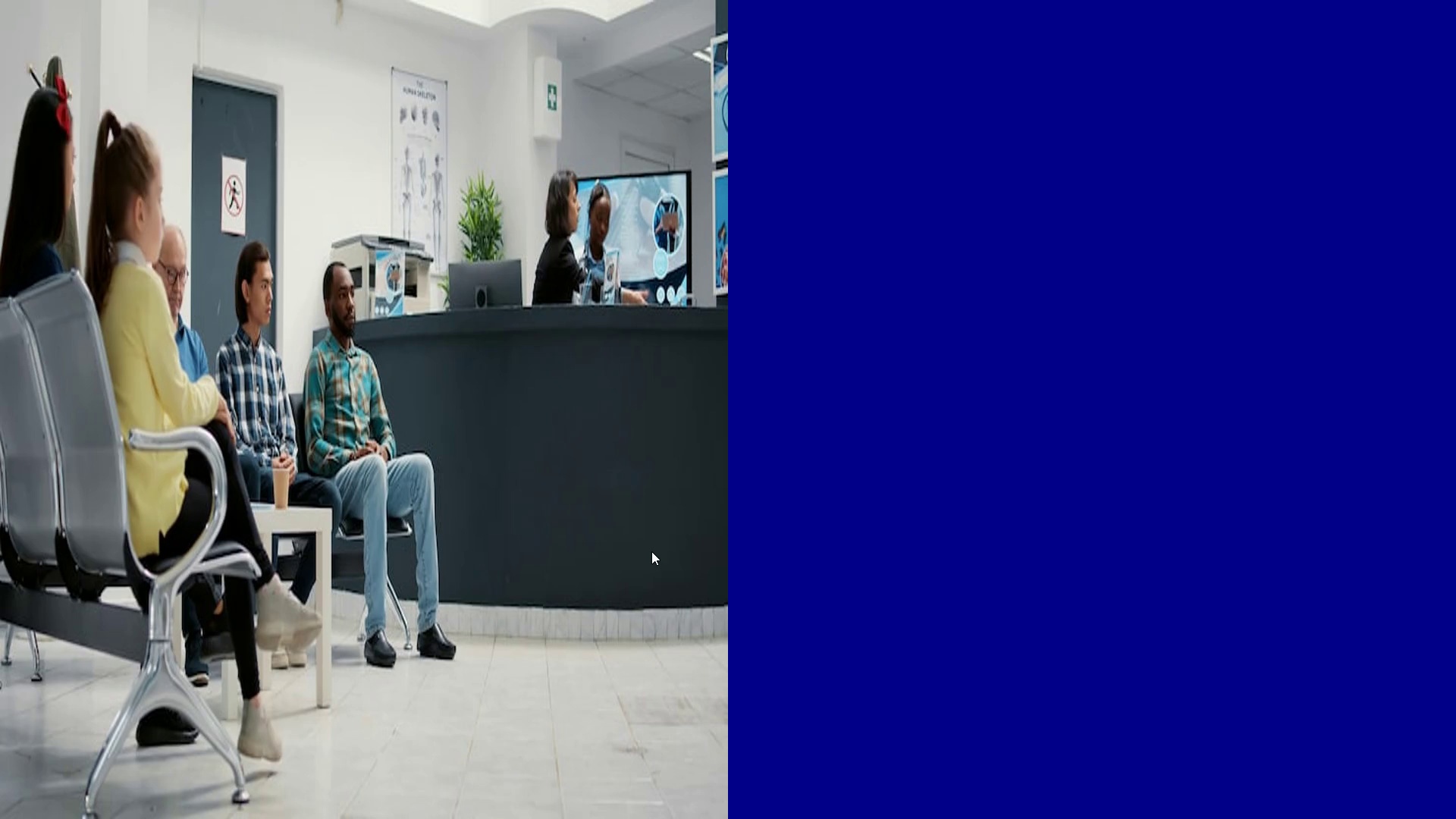 
key(ArrowRight)
 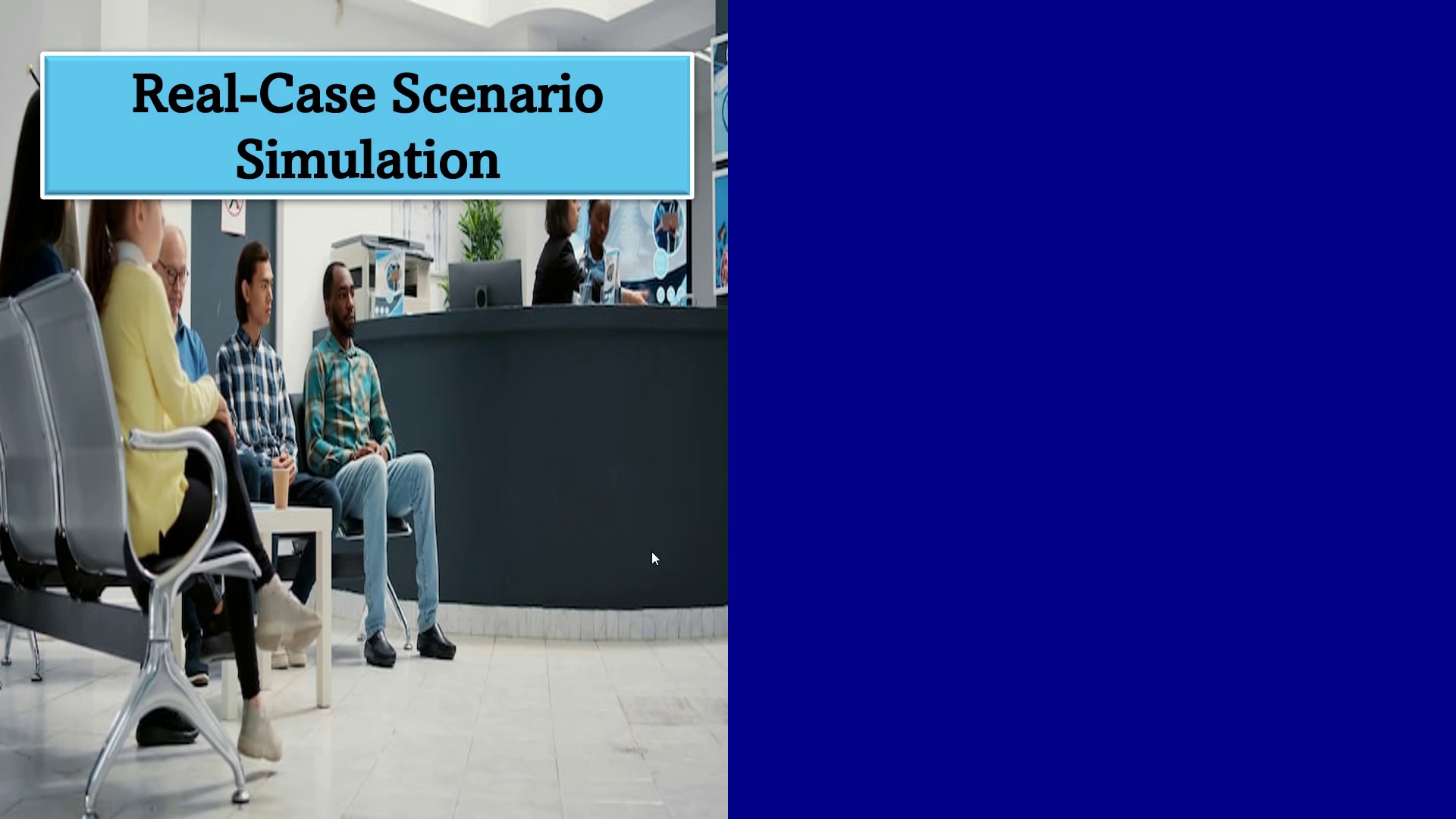 
key(ArrowRight)
 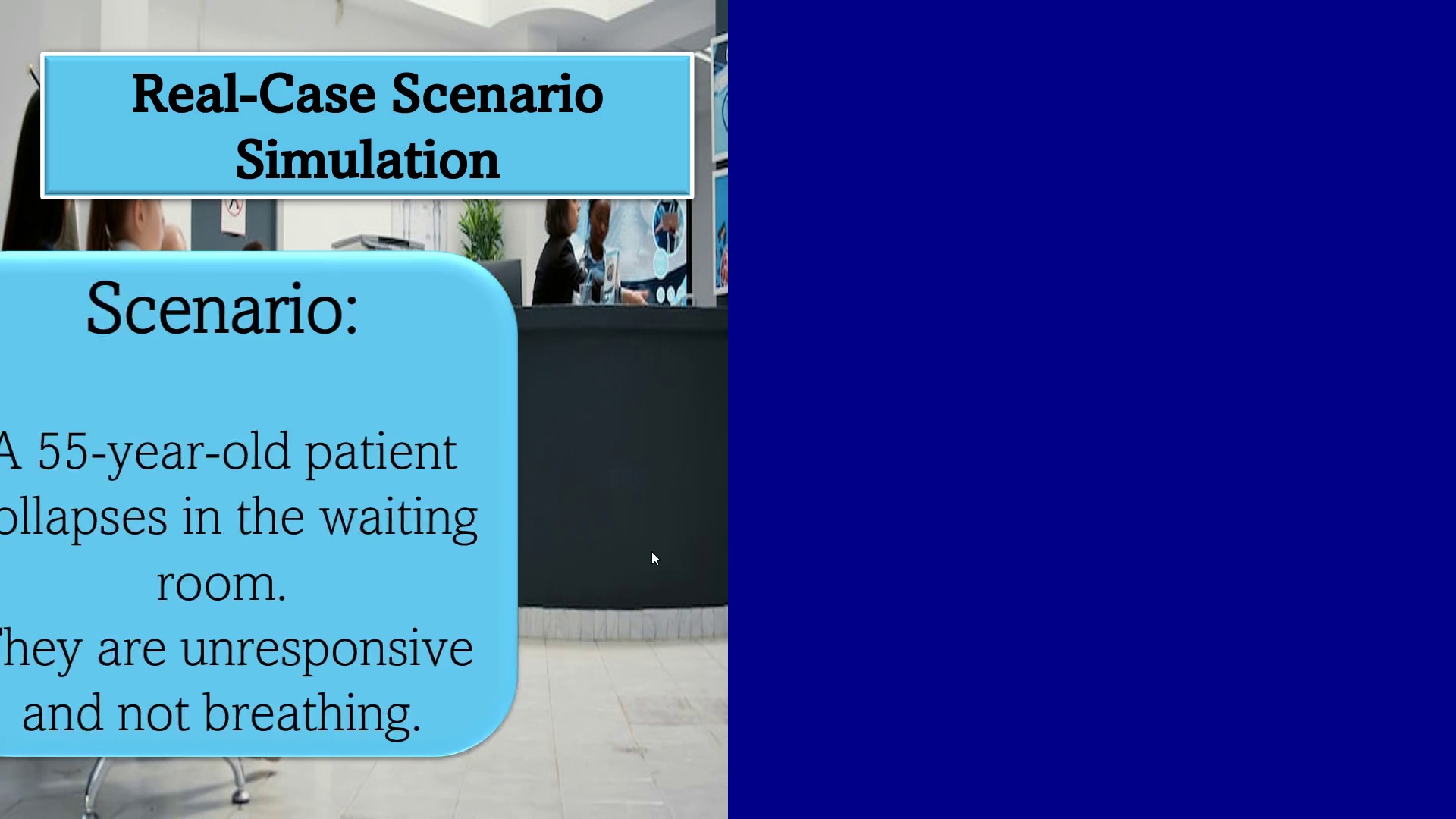 
key(ArrowRight)
 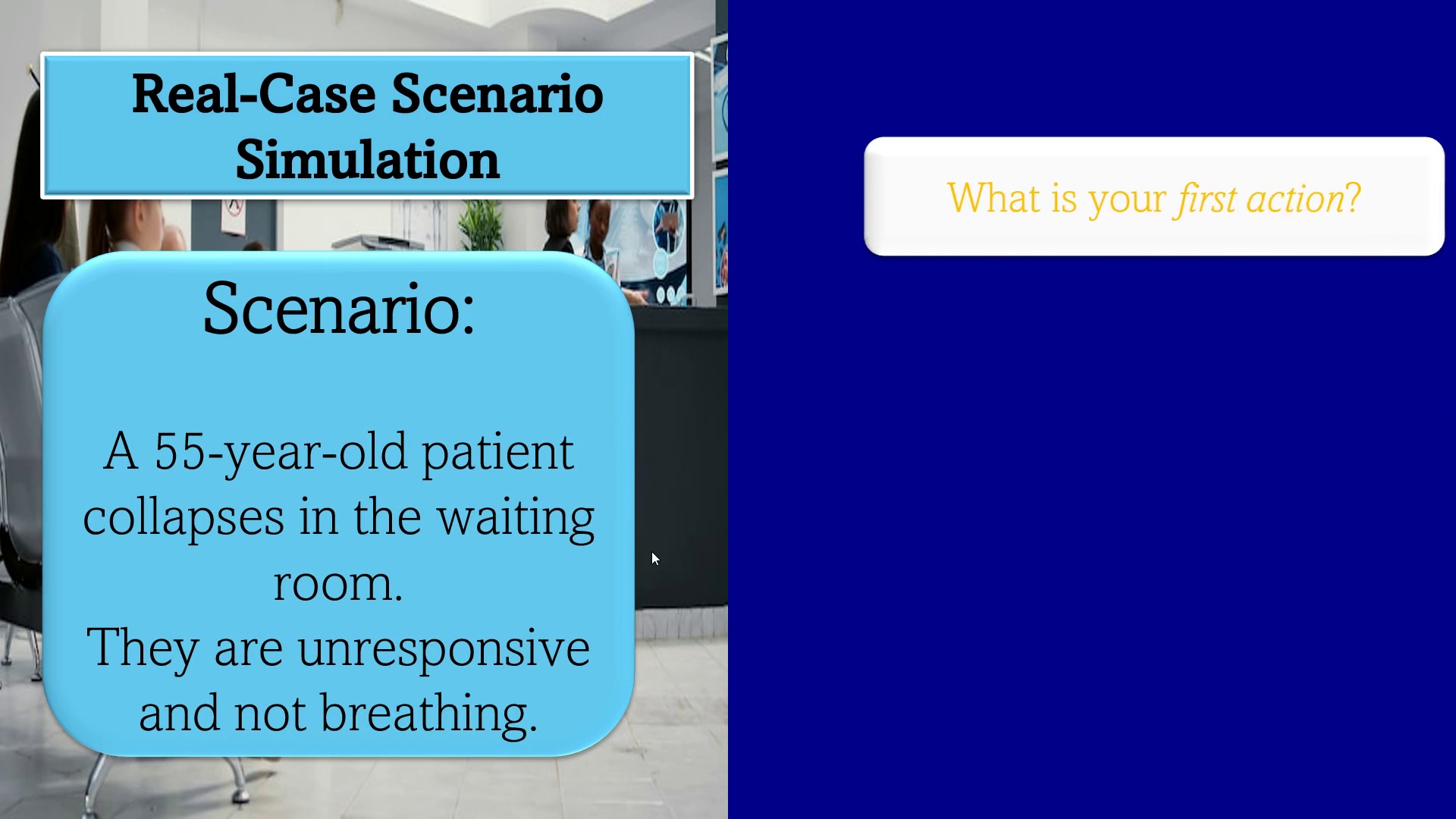 
key(ArrowRight)
 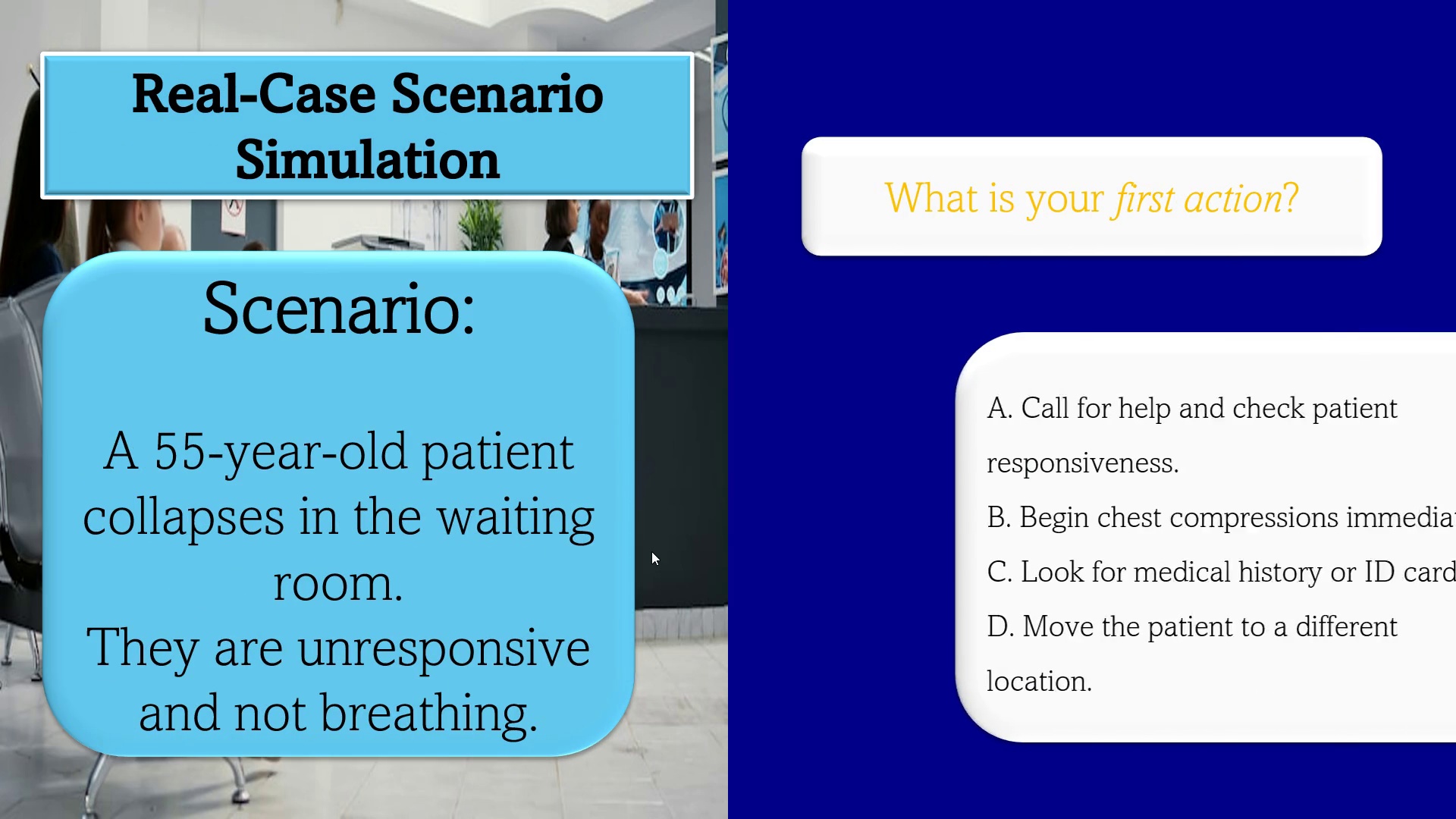 
key(ArrowRight)
 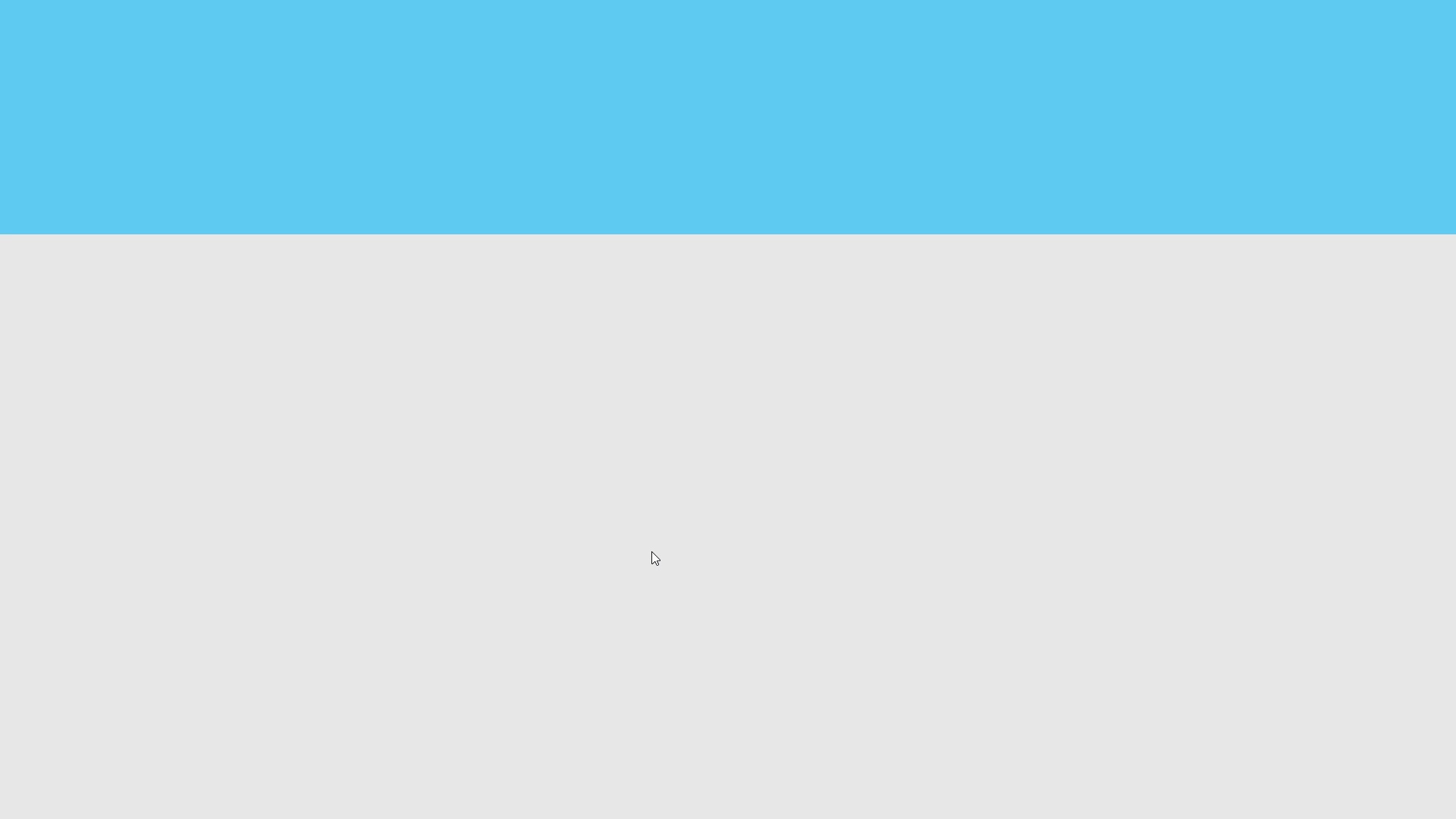 
key(ArrowRight)
 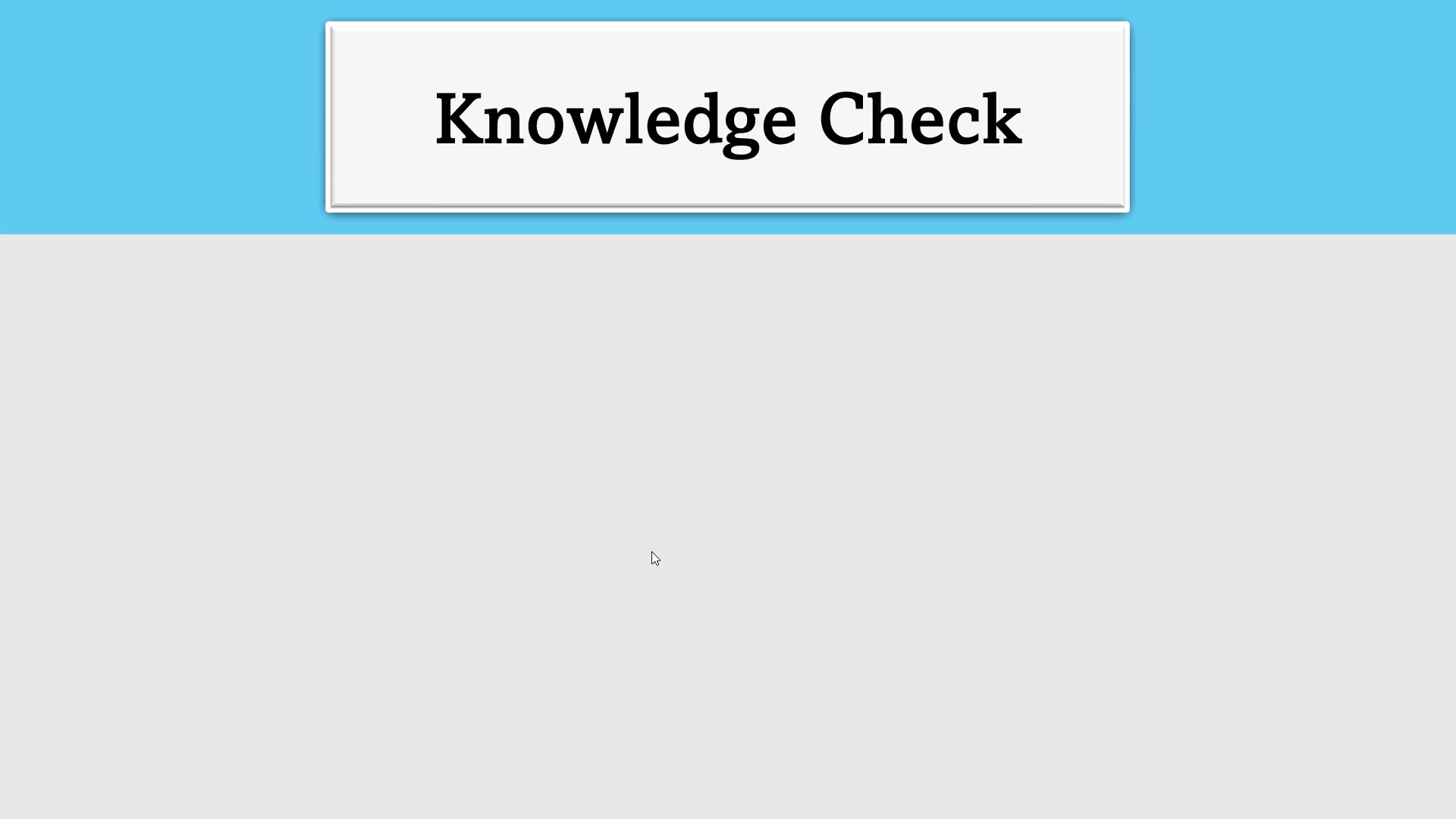 
key(ArrowRight)
 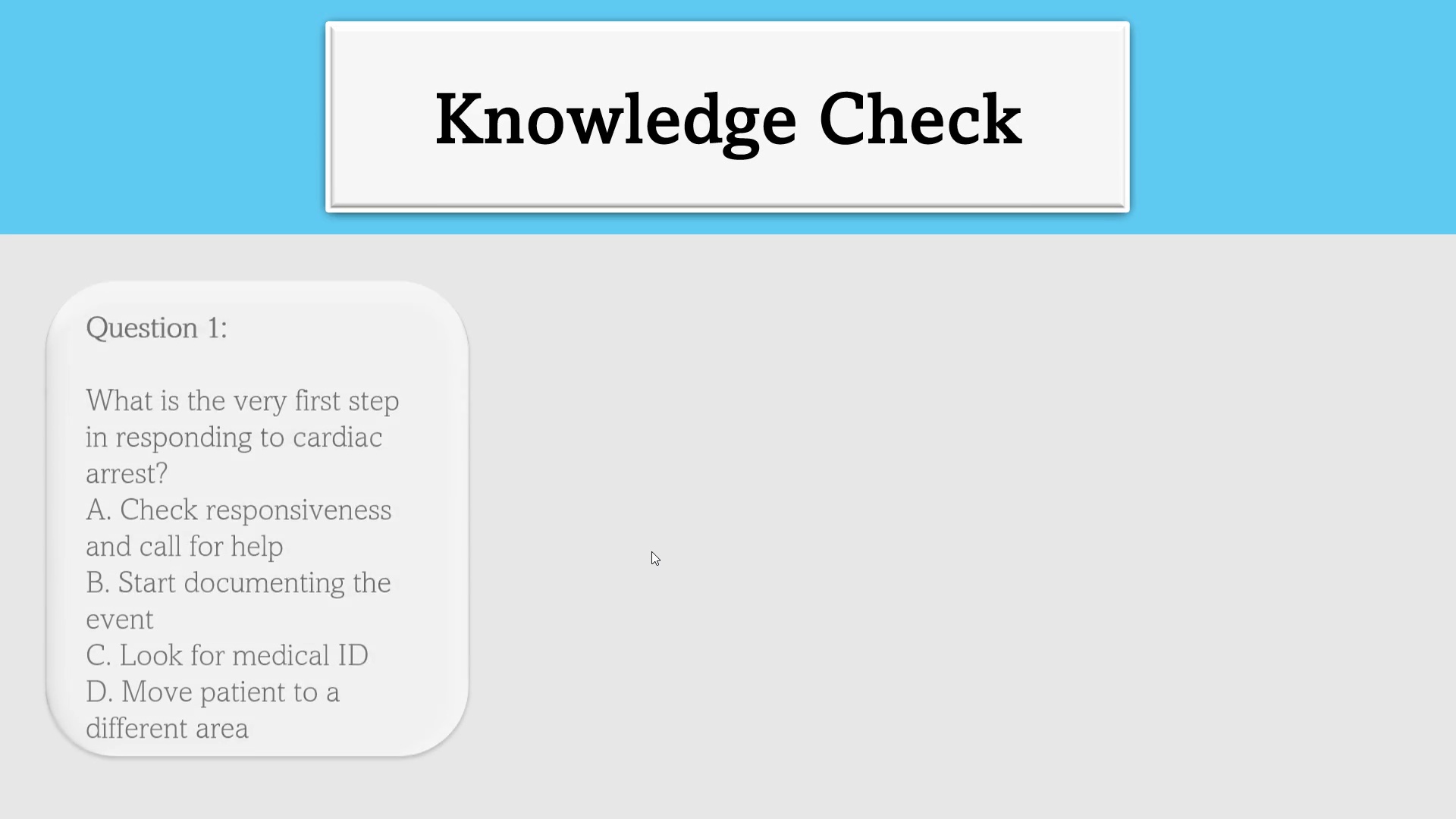 
key(ArrowRight)
 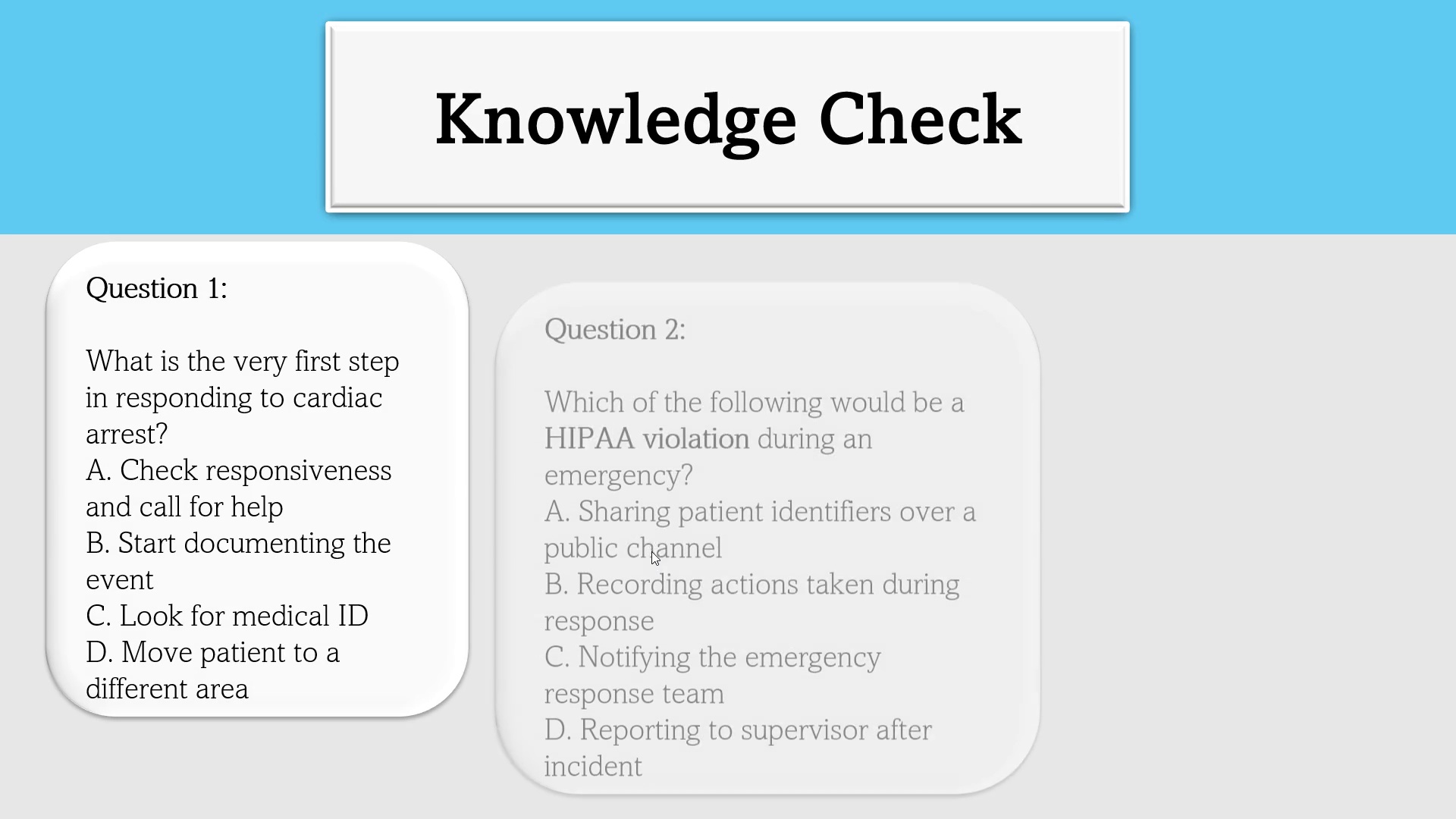 
key(ArrowRight)
 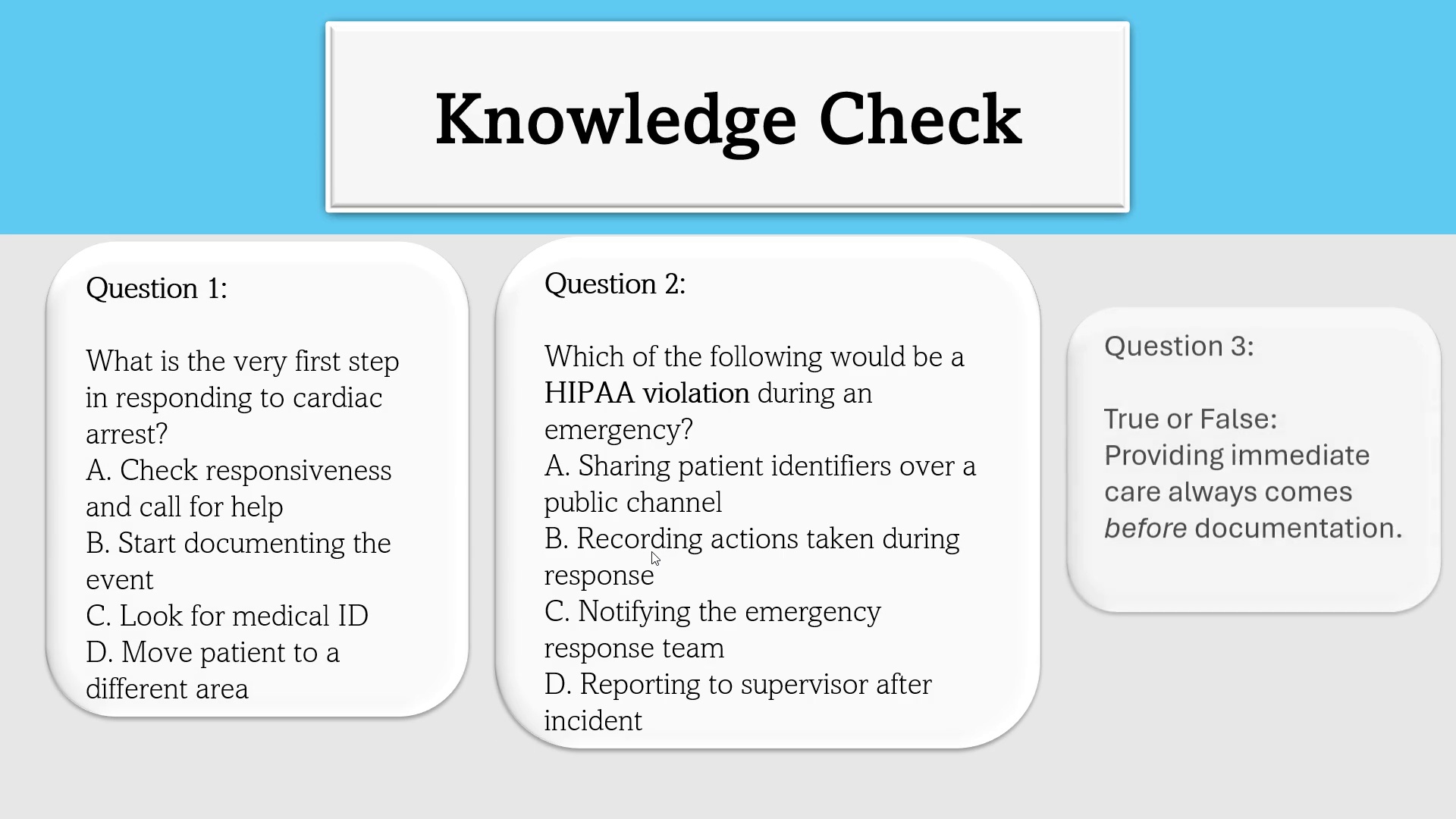 
key(ArrowRight)
 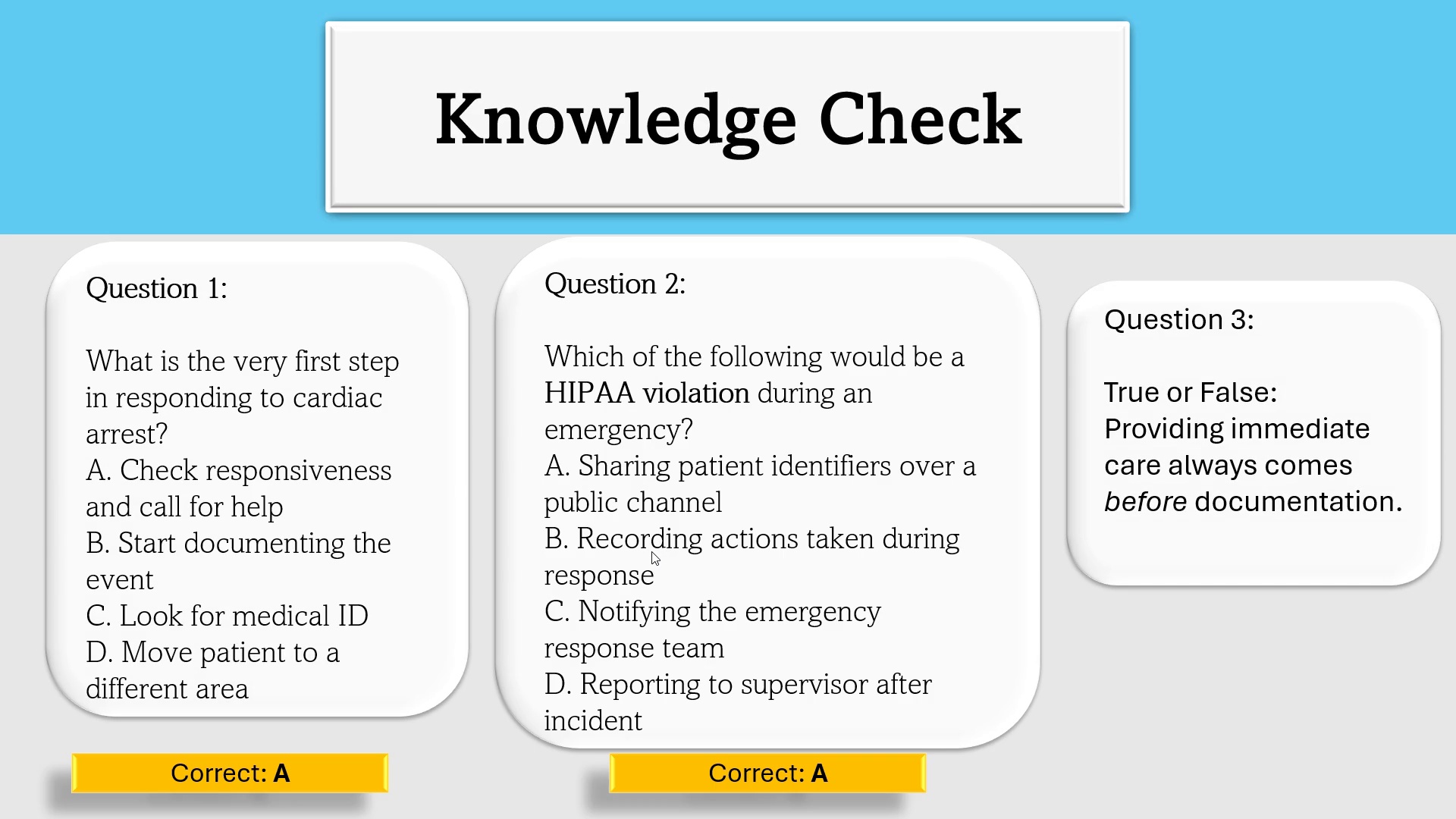 
key(ArrowRight)
 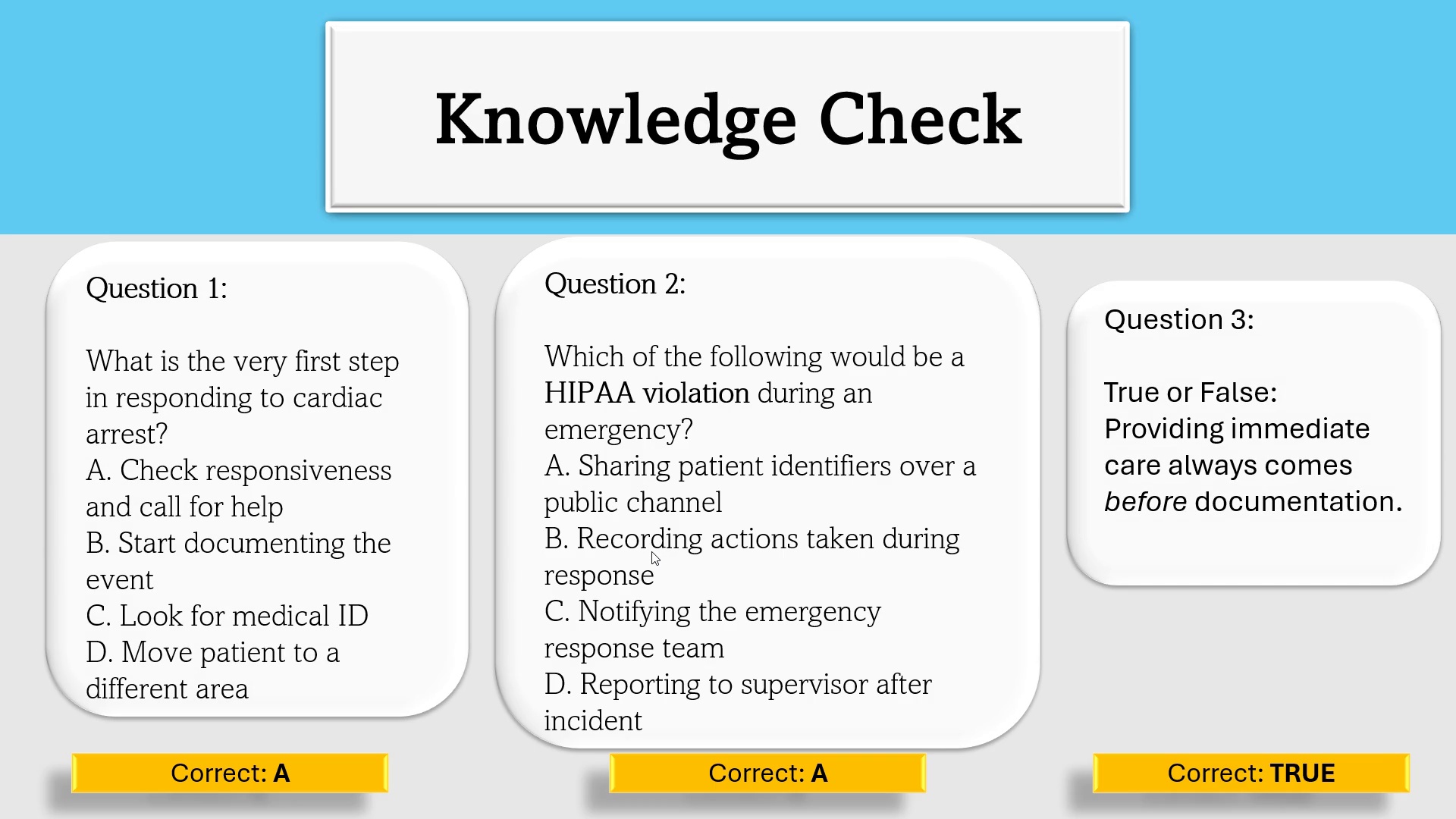 
key(ArrowRight)
 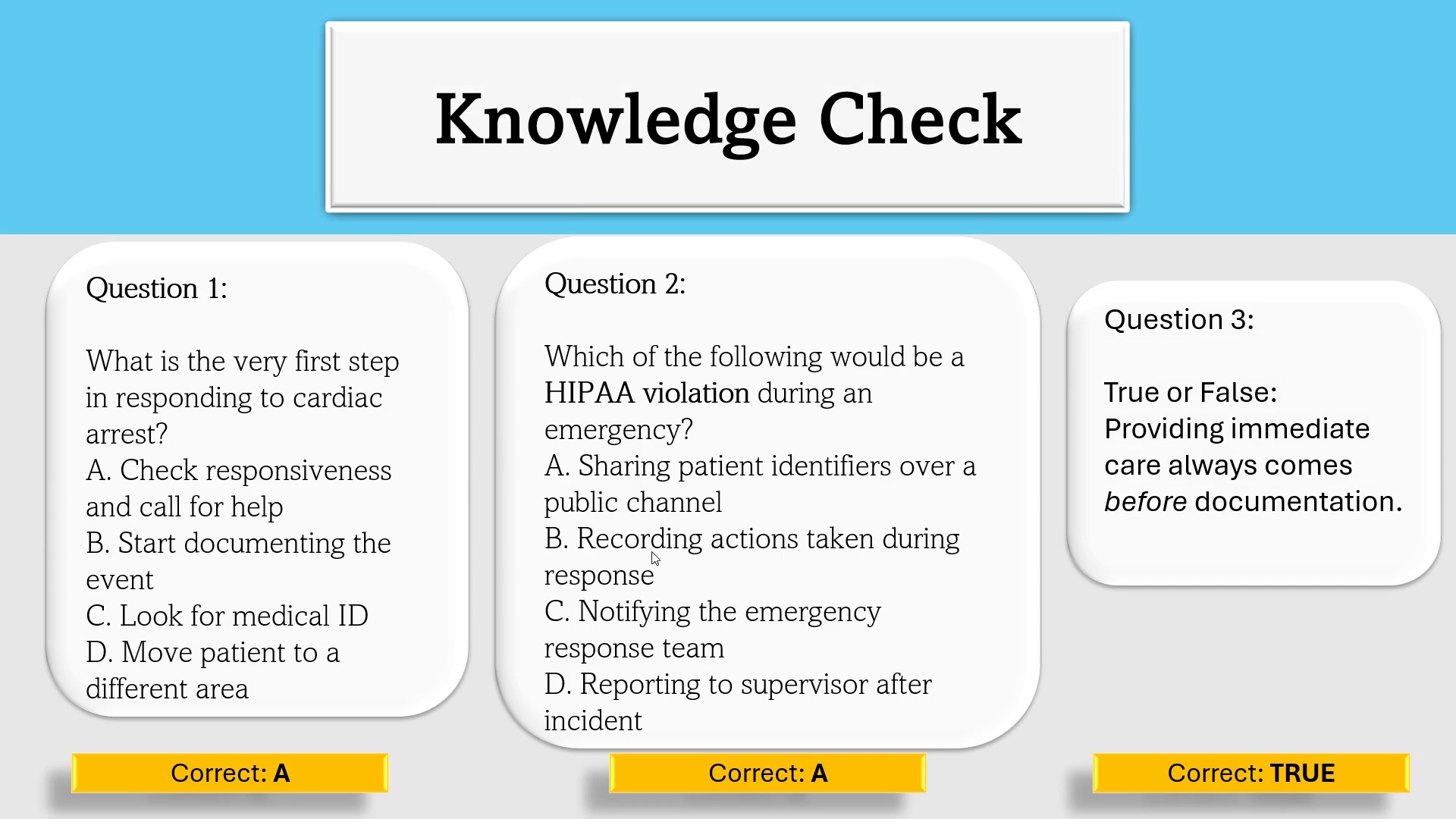 
key(ArrowRight)